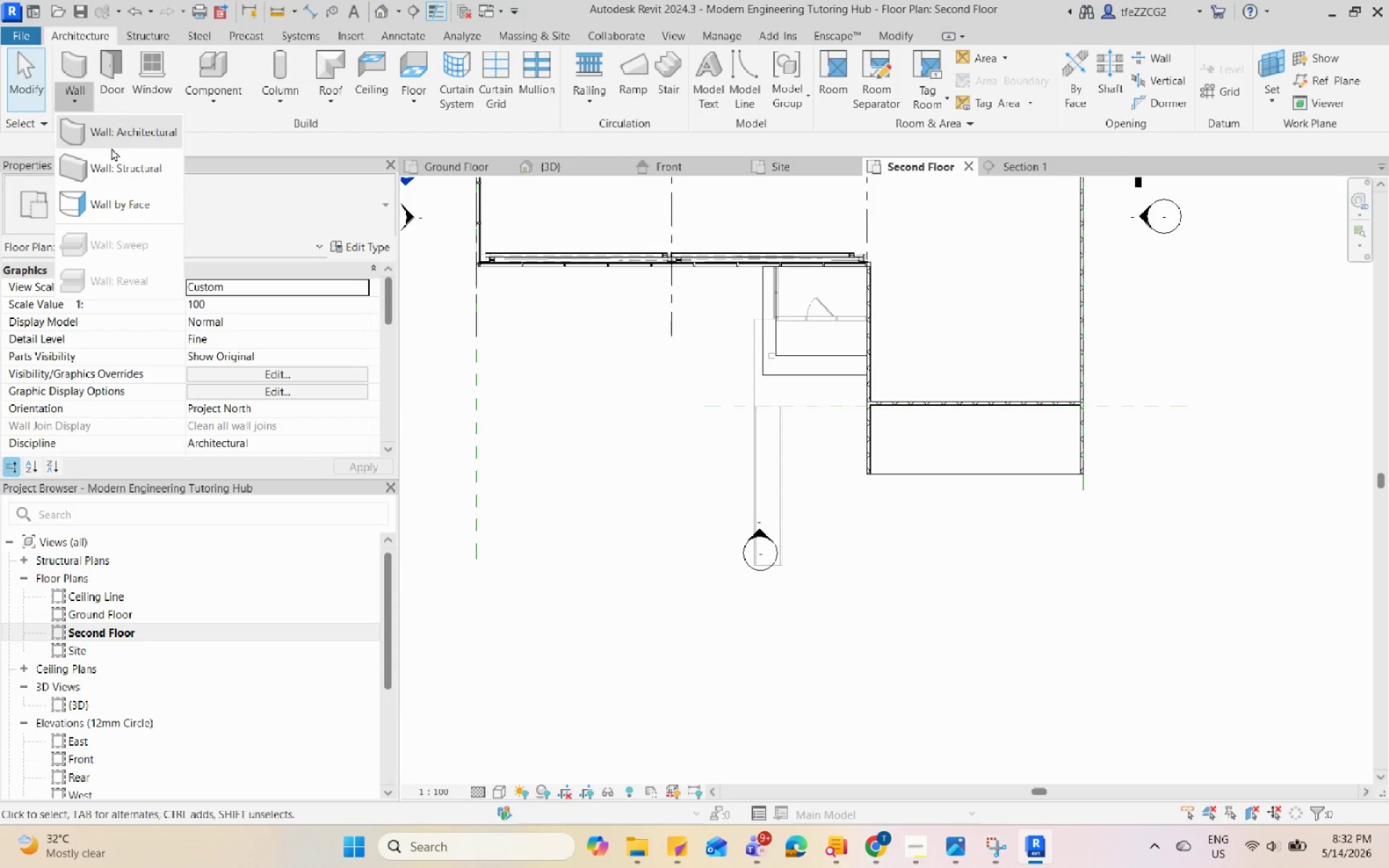 
key(Escape)
 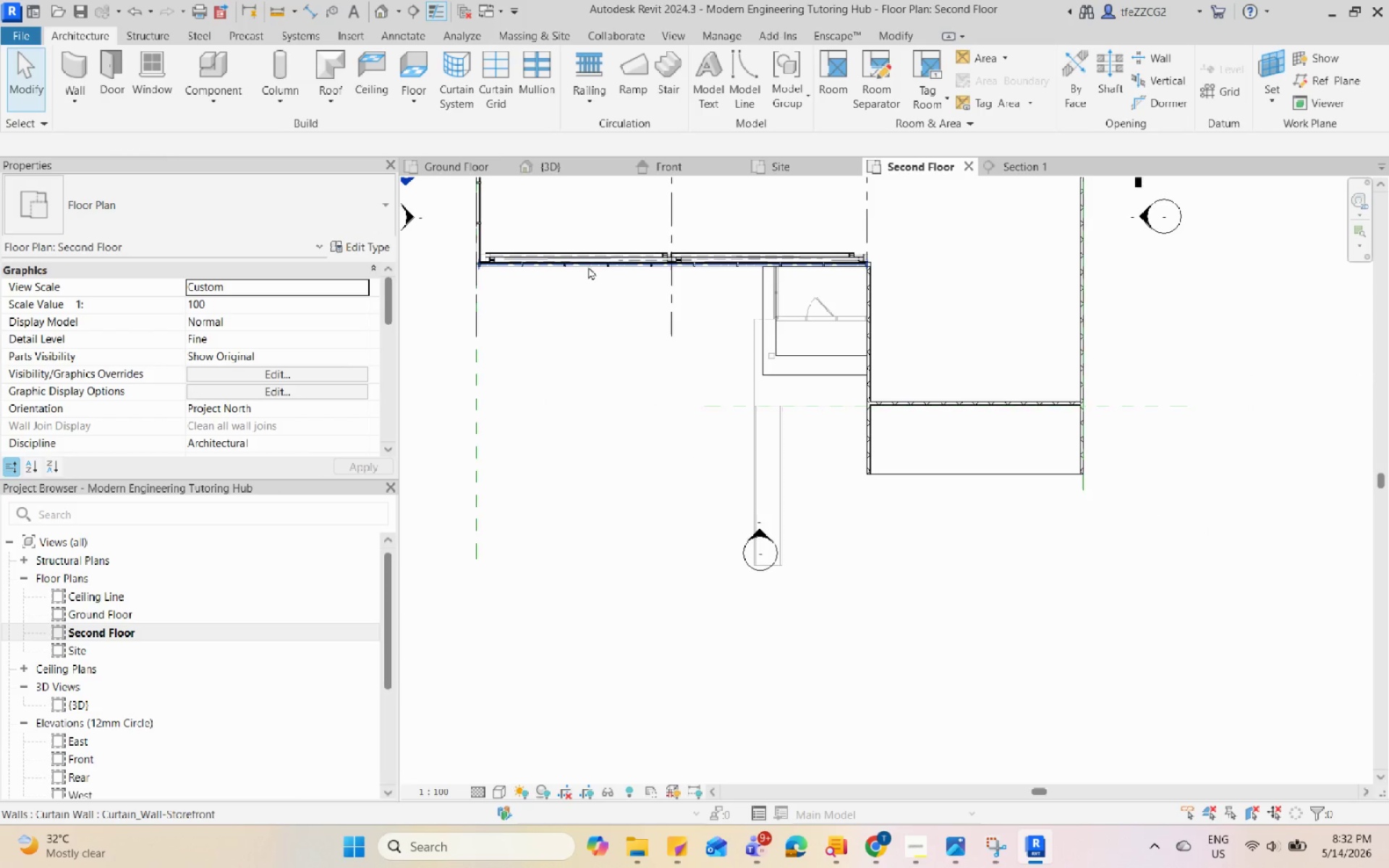 
scroll: coordinate [1058, 265], scroll_direction: up, amount: 8.0
 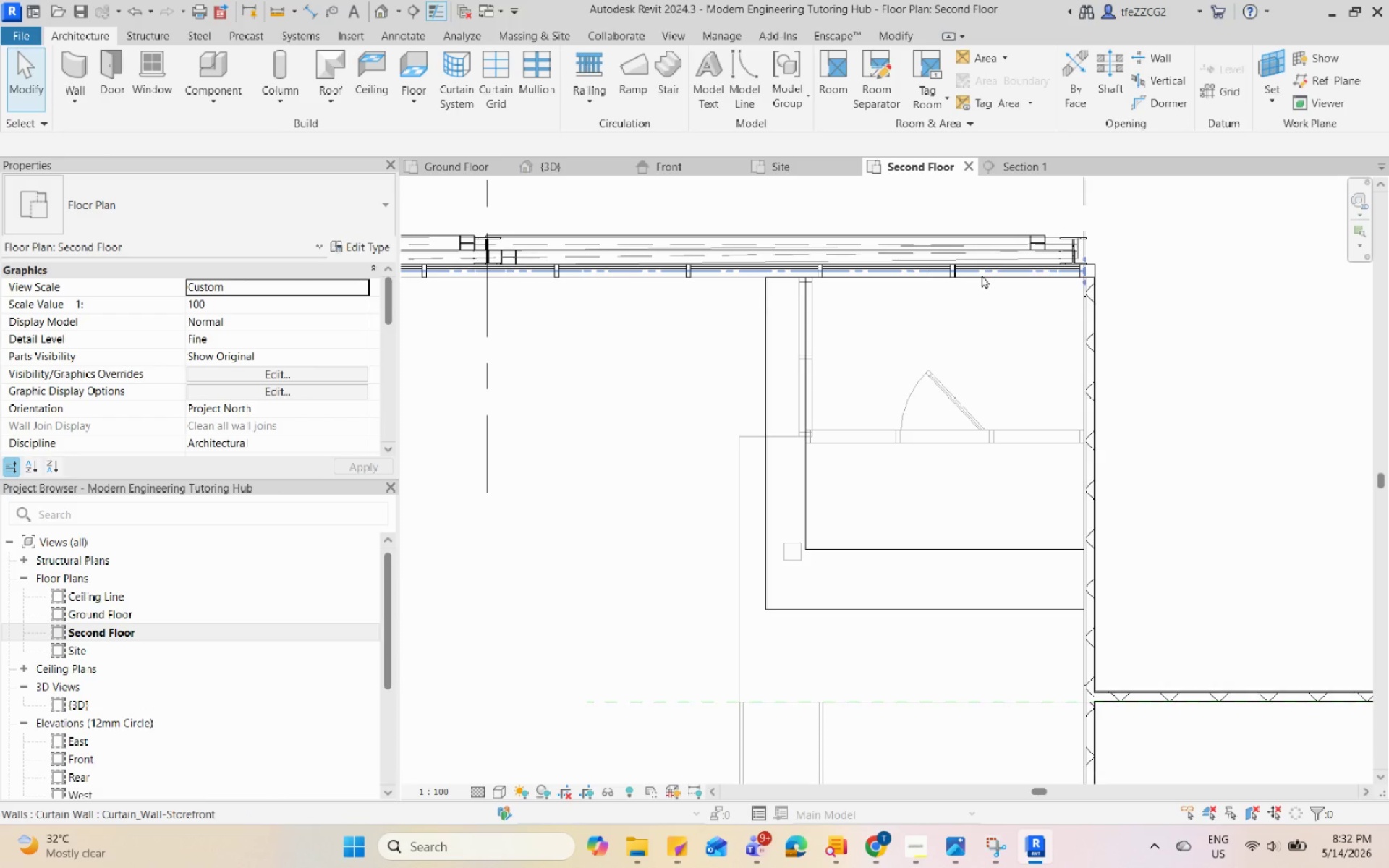 
left_click([982, 275])
 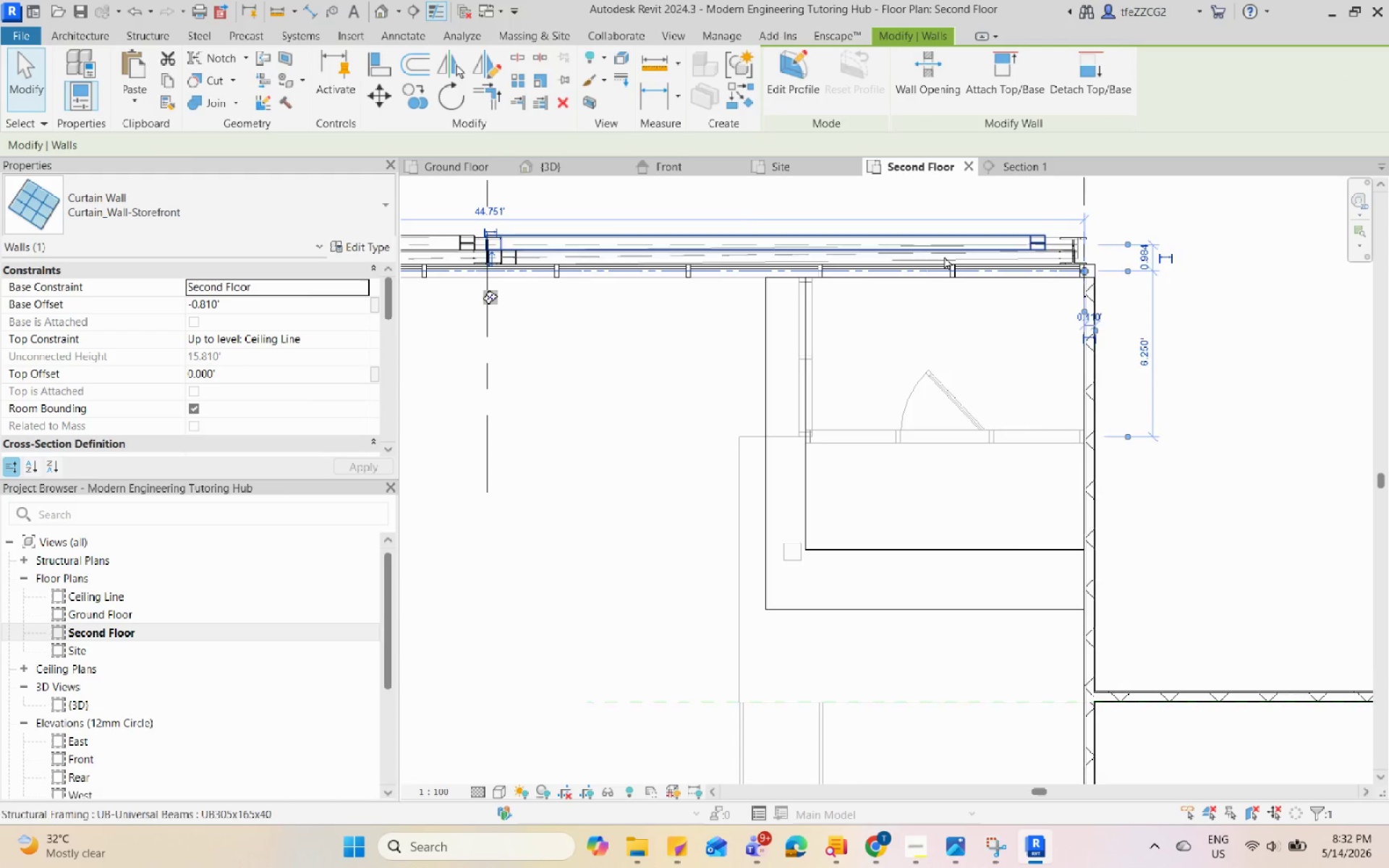 
type(CS)
 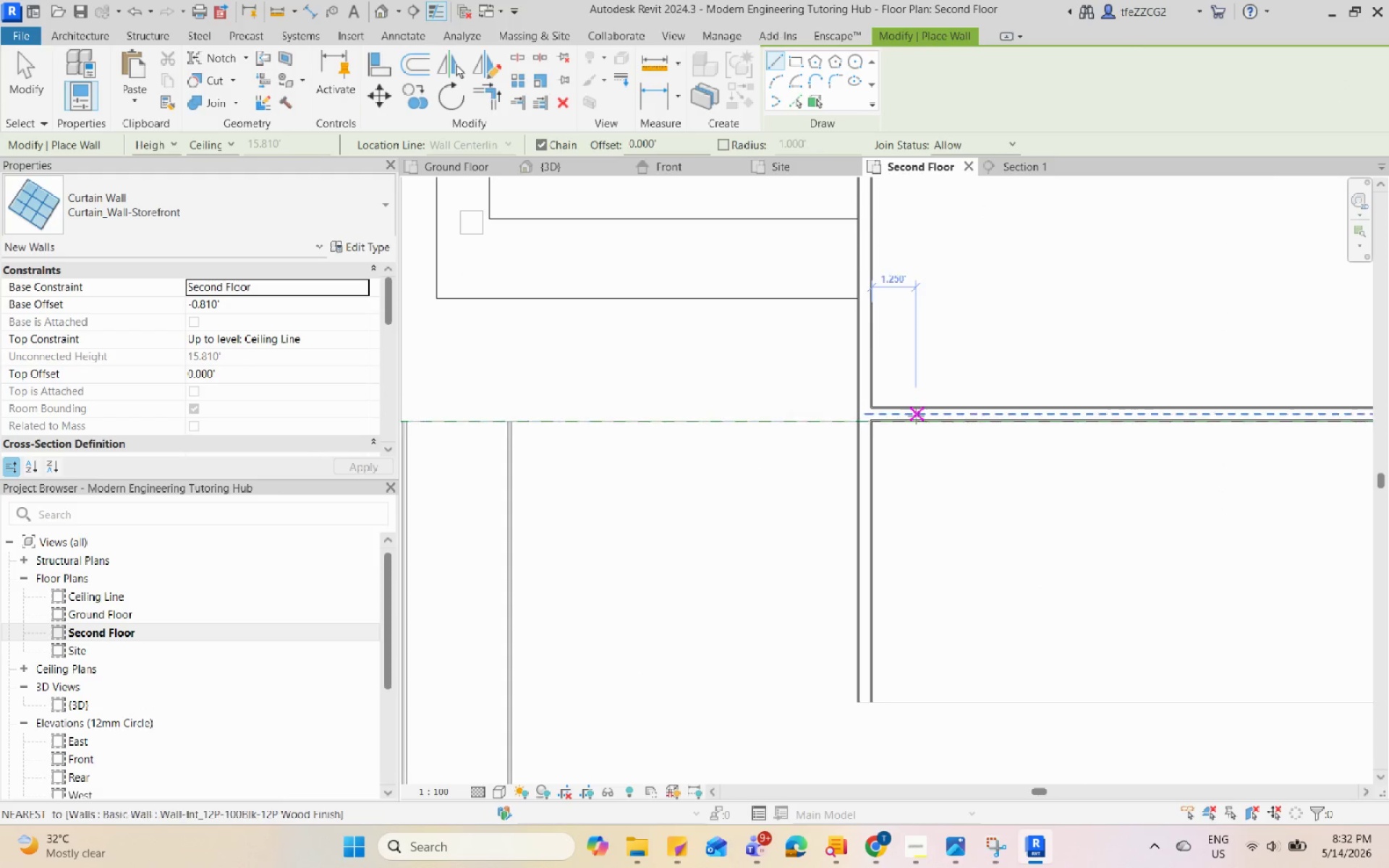 
scroll: coordinate [999, 435], scroll_direction: up, amount: 1.0
 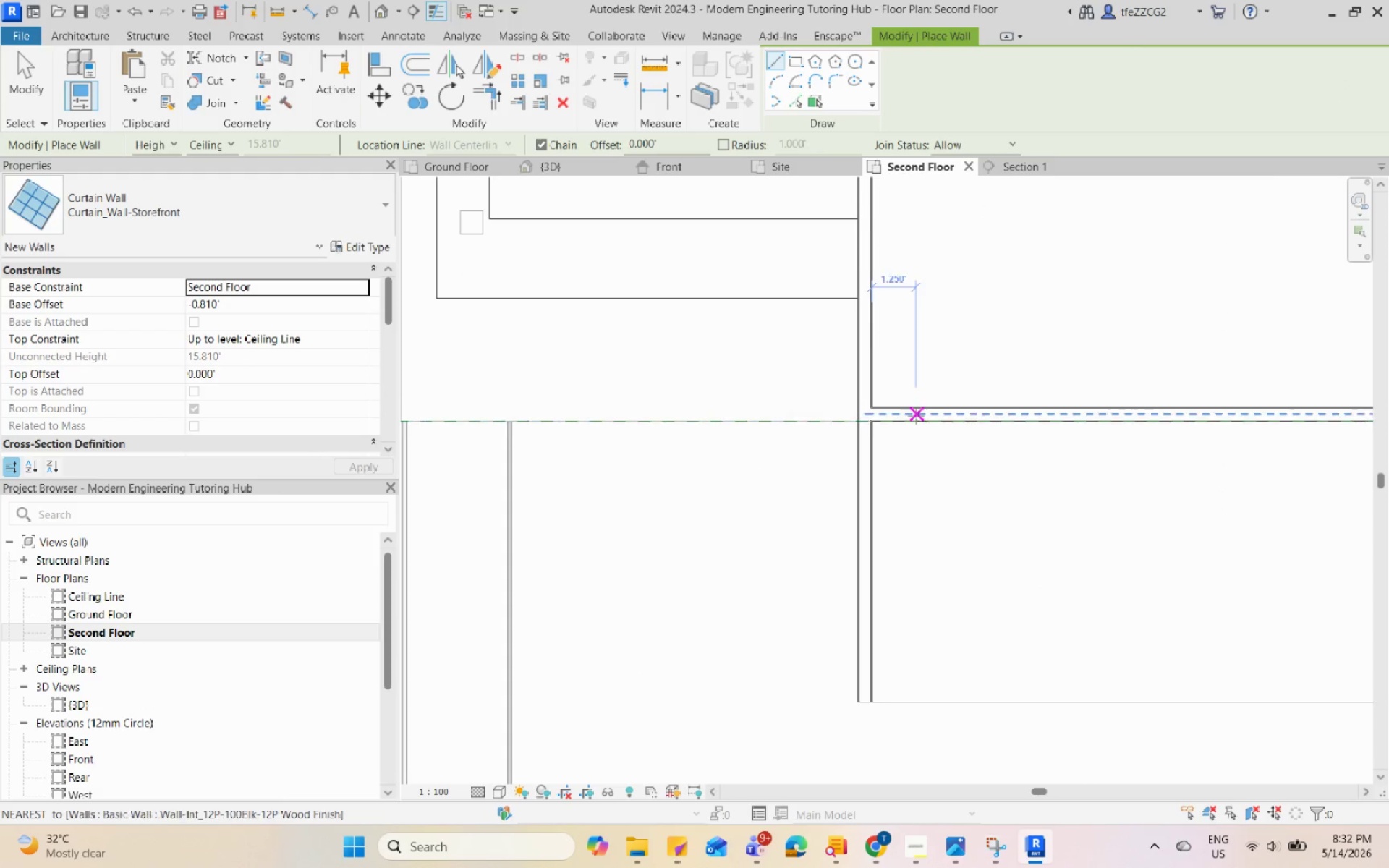 
left_click([914, 415])
 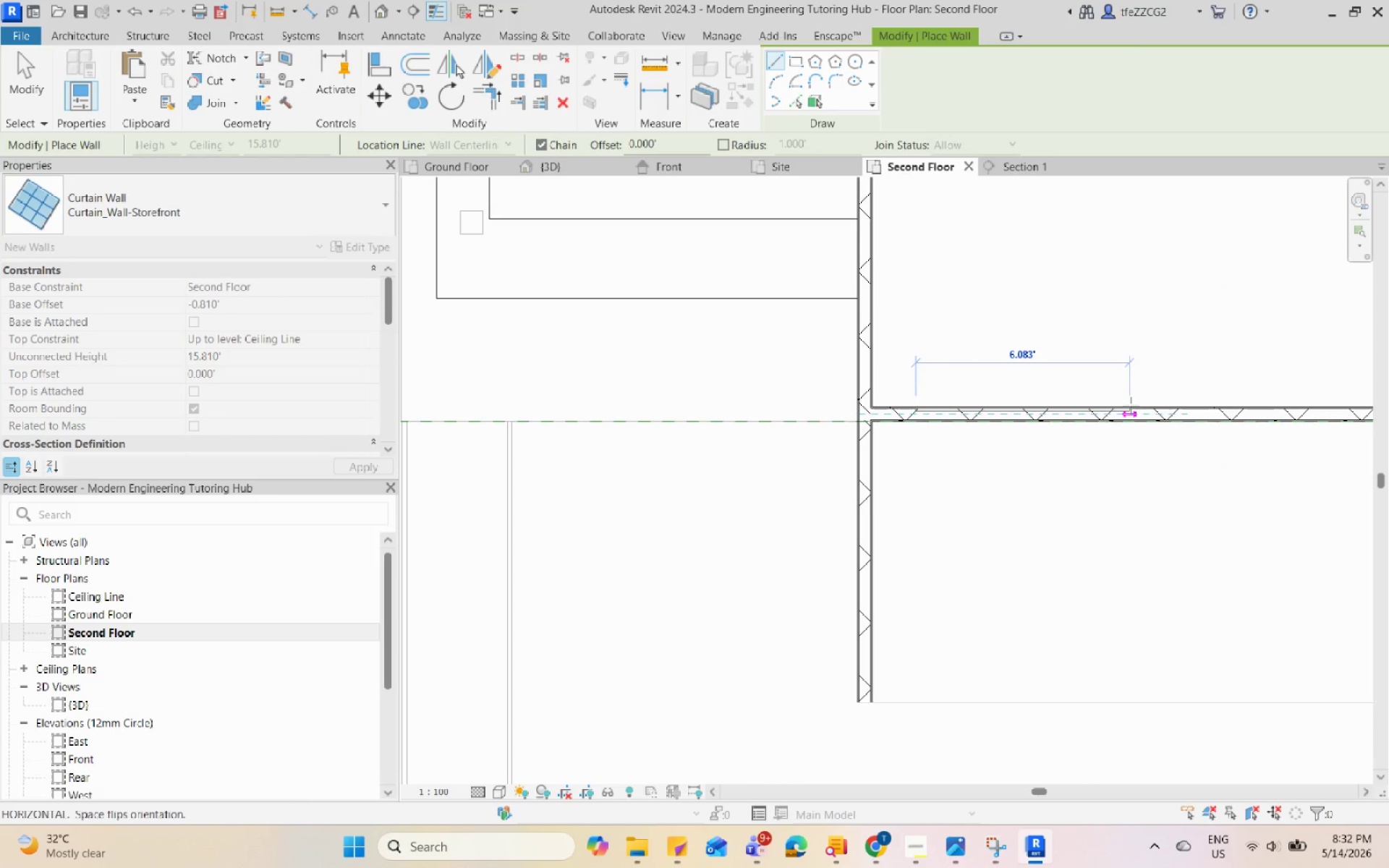 
left_click([1131, 405])
 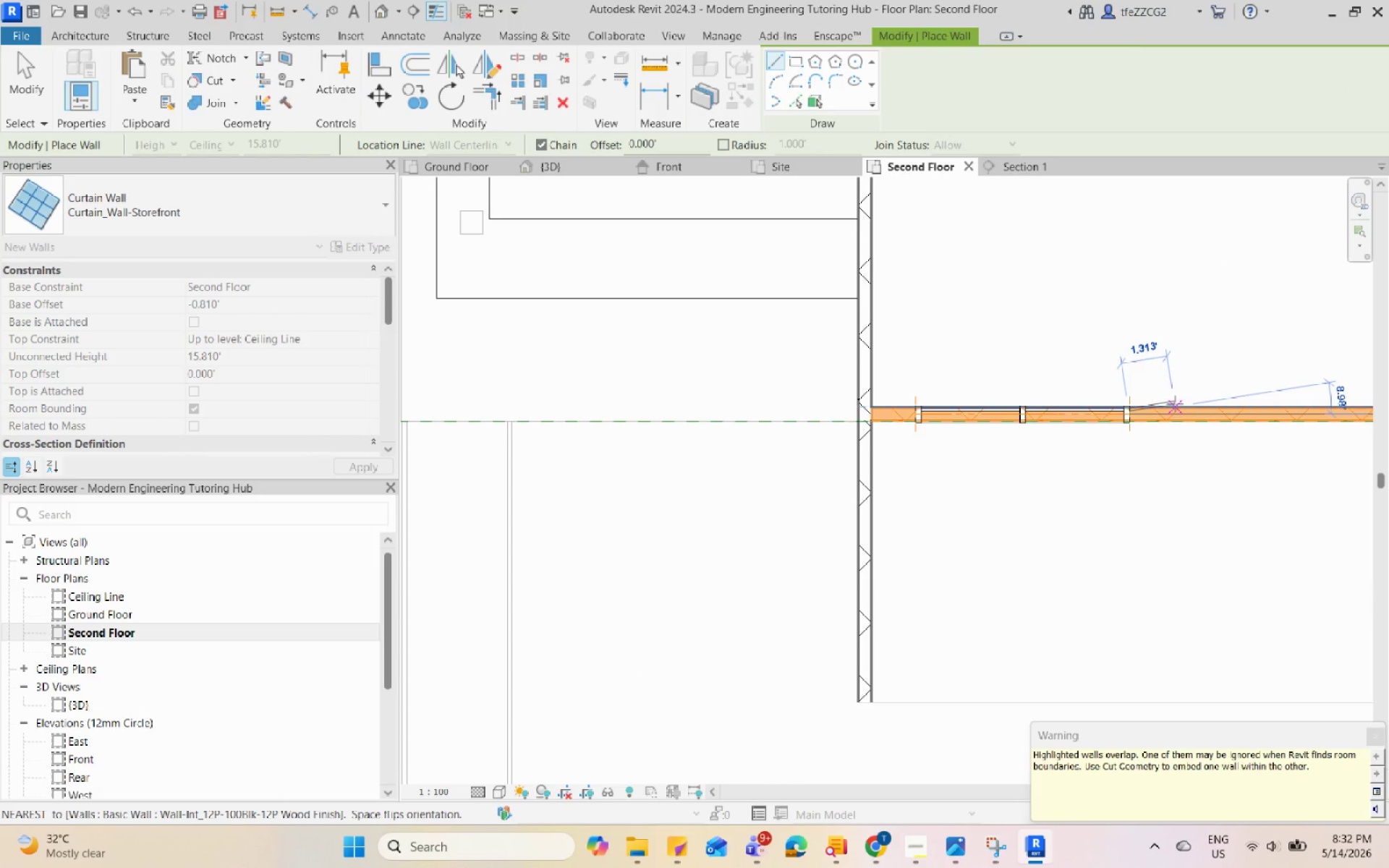 
key(Escape)
 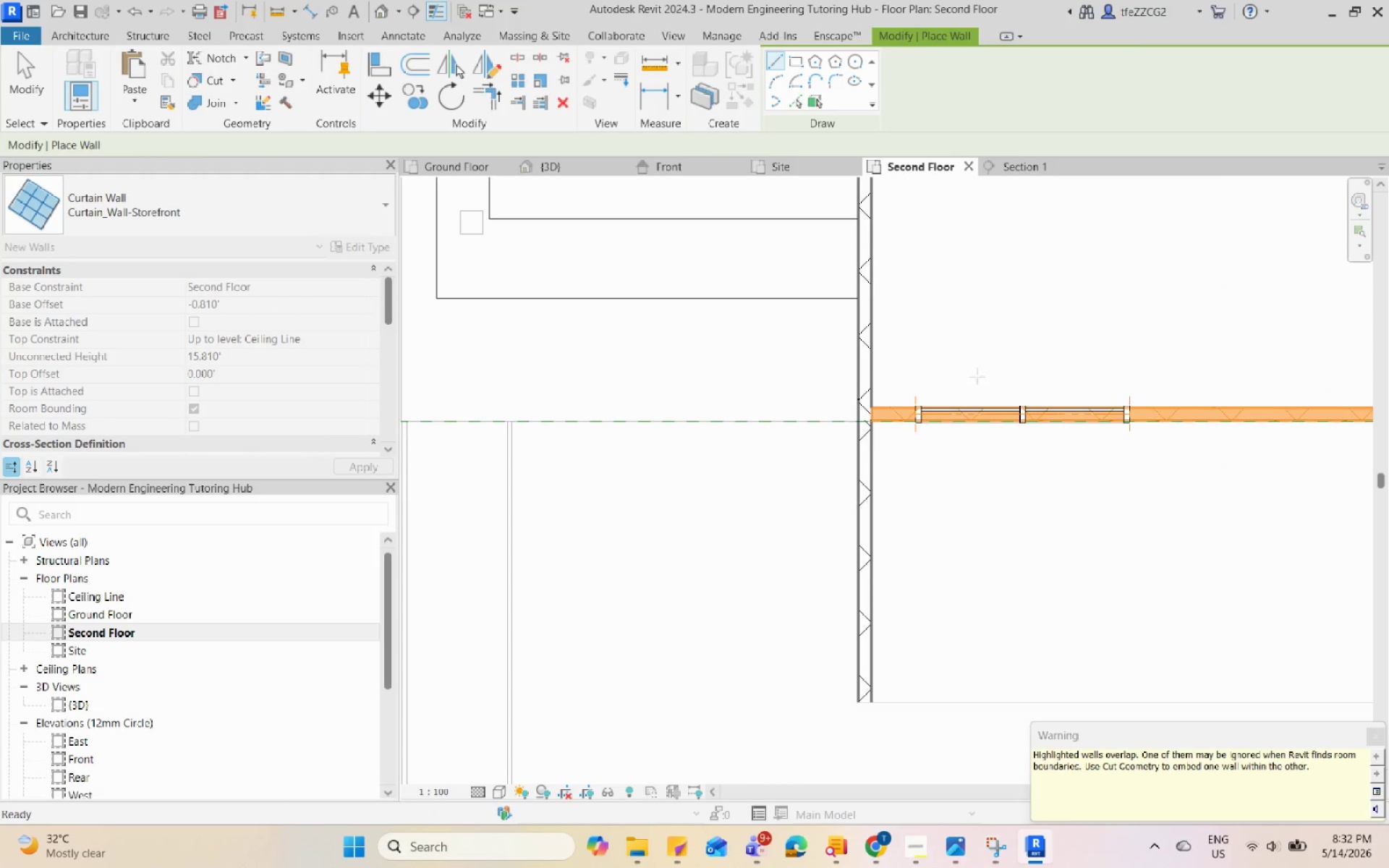 
key(Escape)
 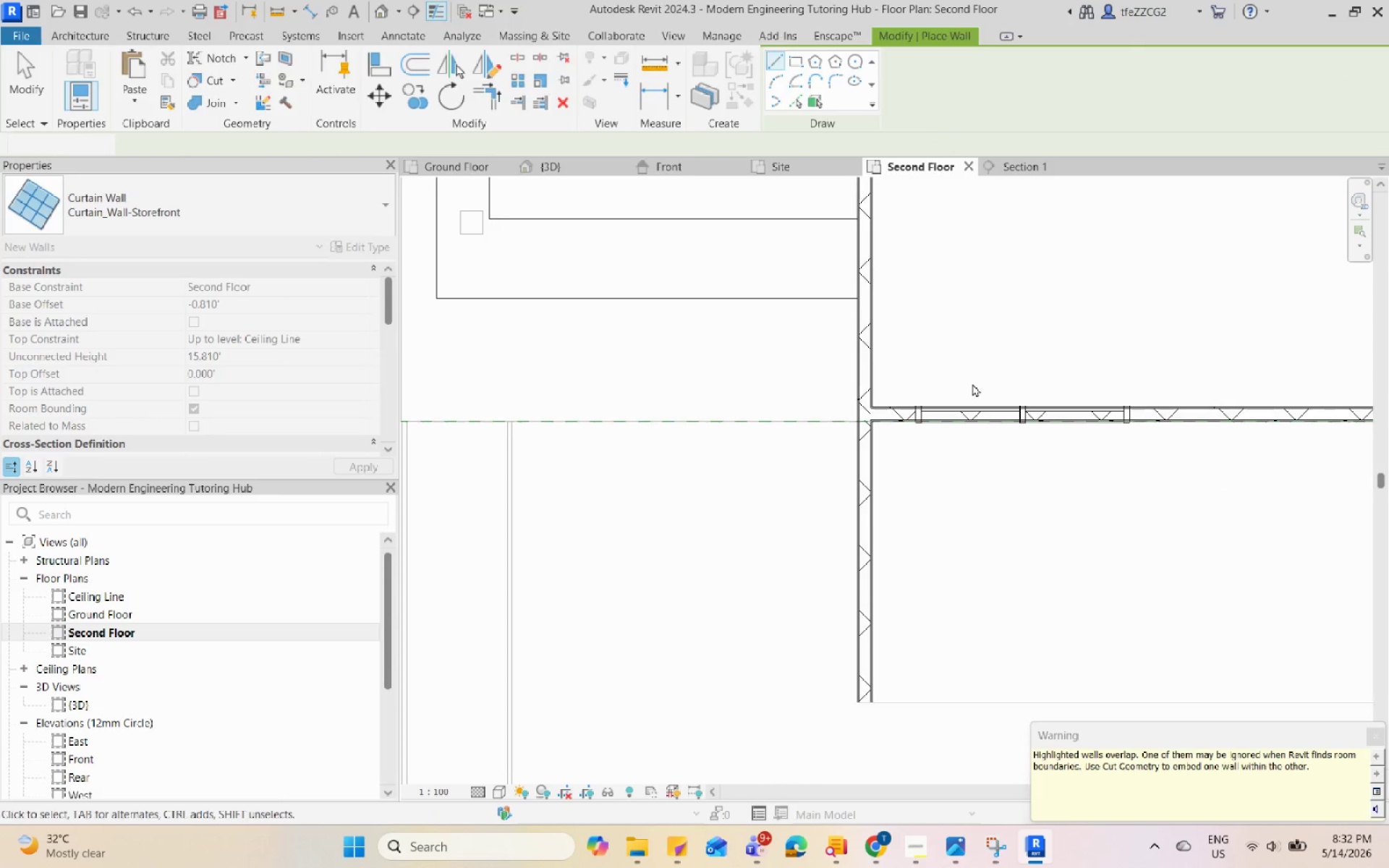 
scroll: coordinate [972, 385], scroll_direction: down, amount: 3.0
 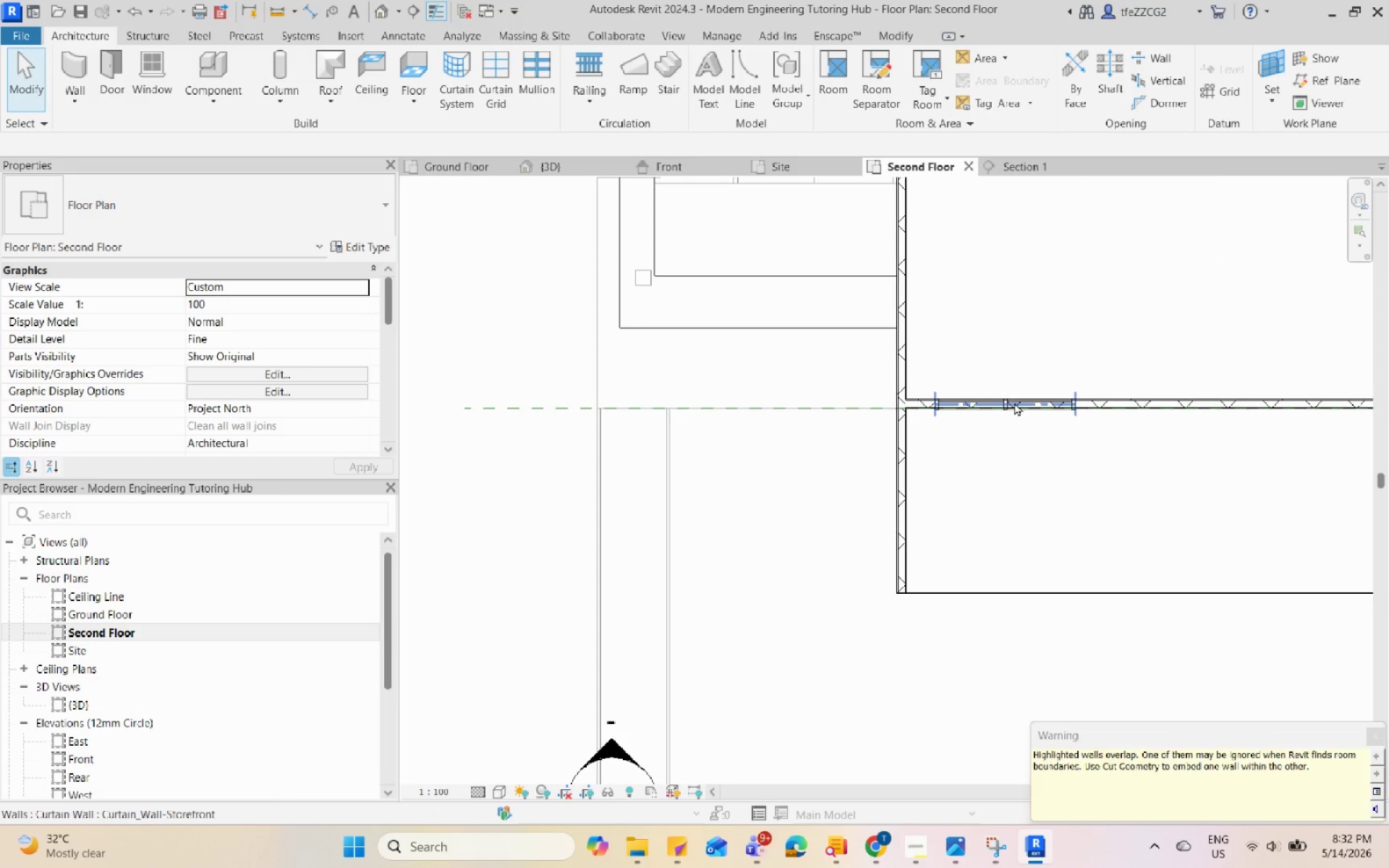 
left_click([1014, 402])
 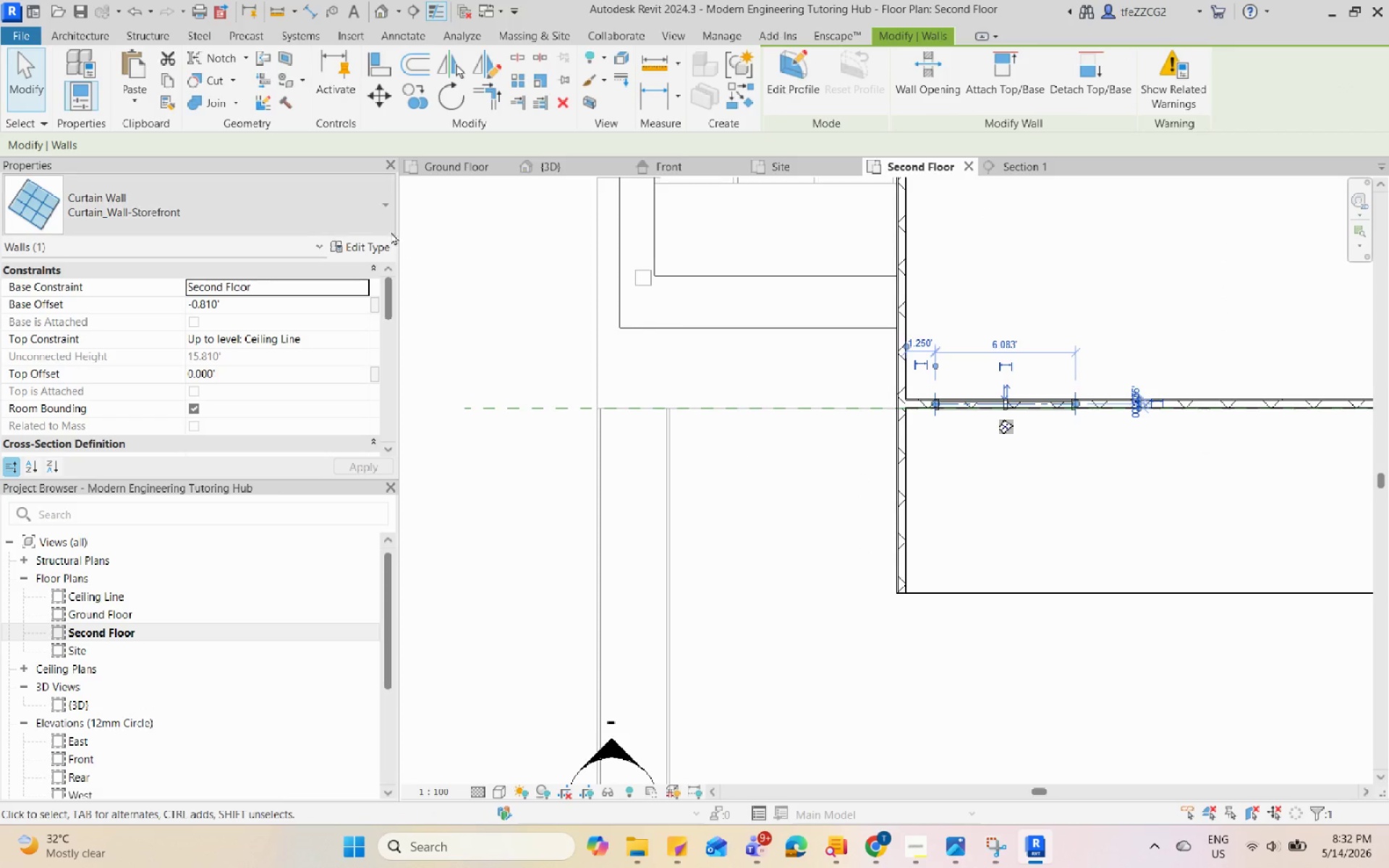 
left_click([374, 222])
 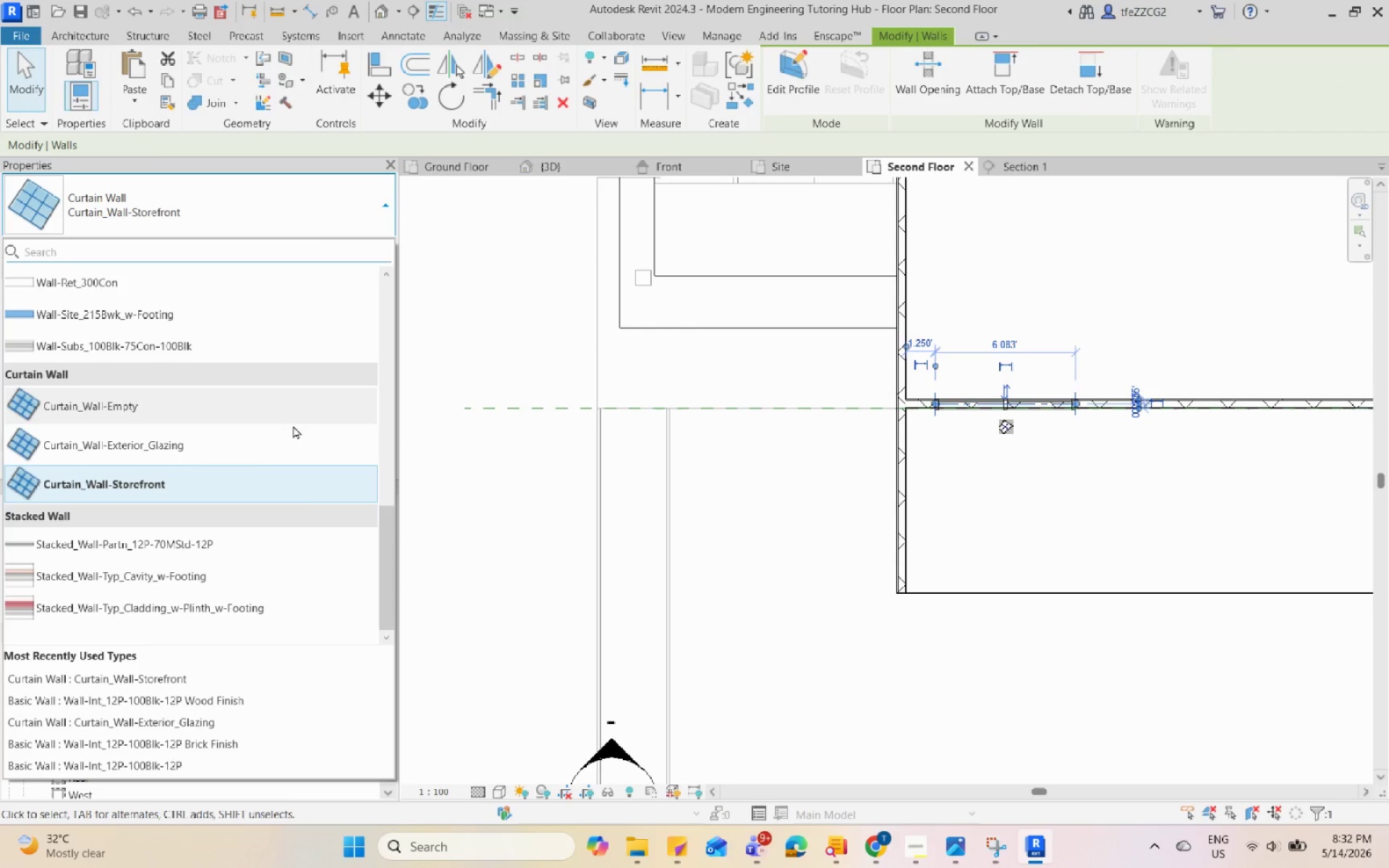 
left_click([290, 447])
 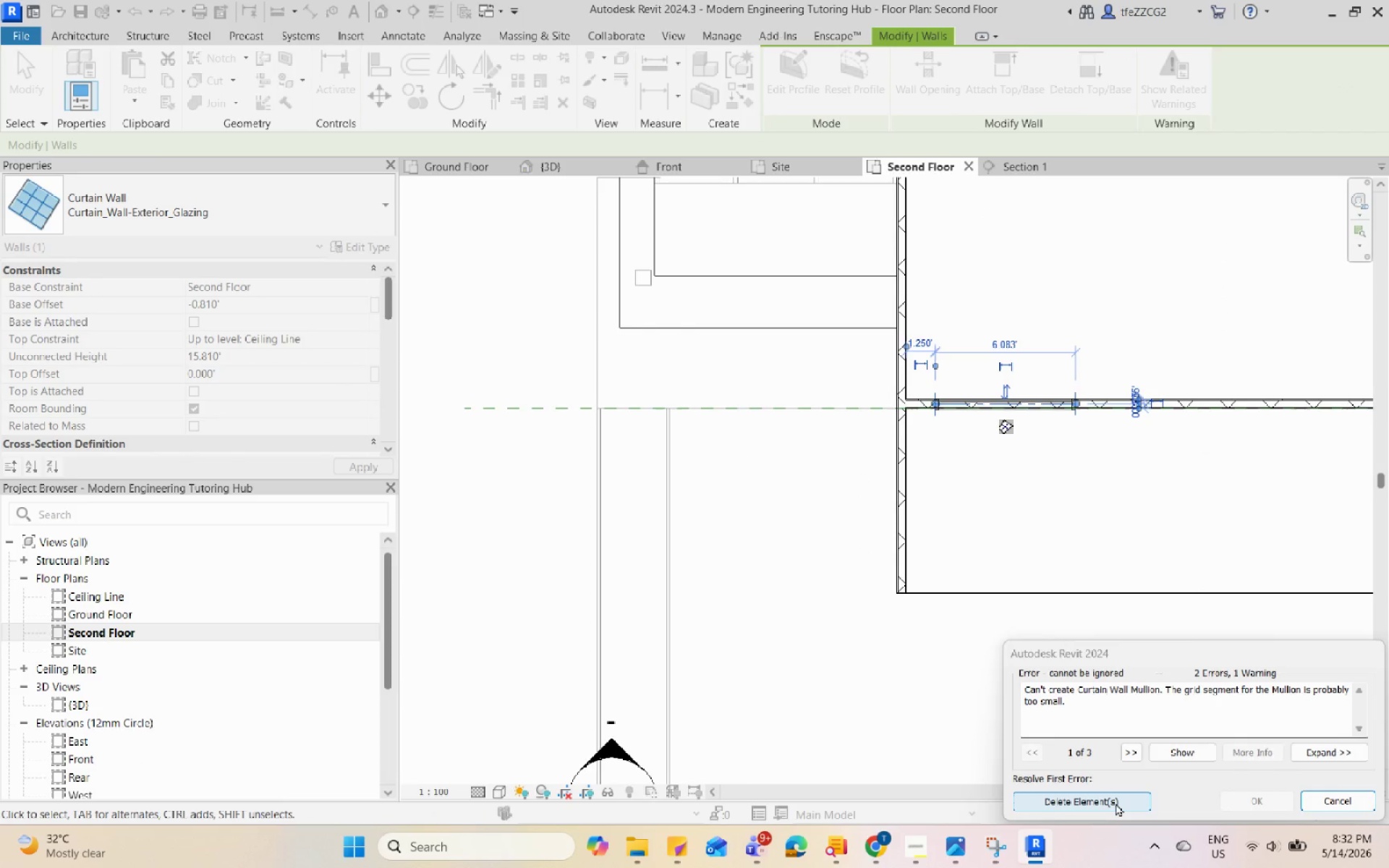 
left_click([1116, 803])
 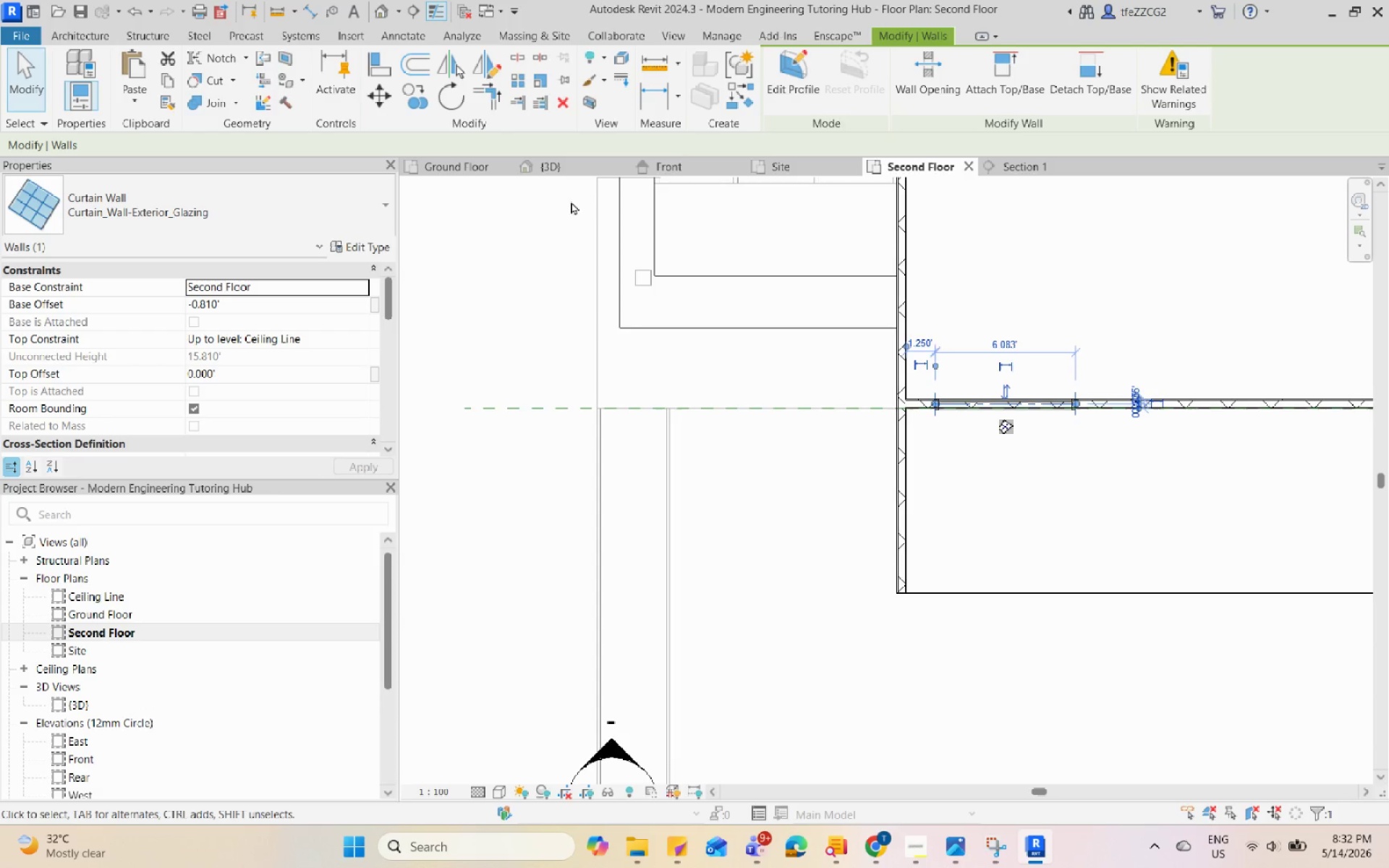 
left_click([566, 169])
 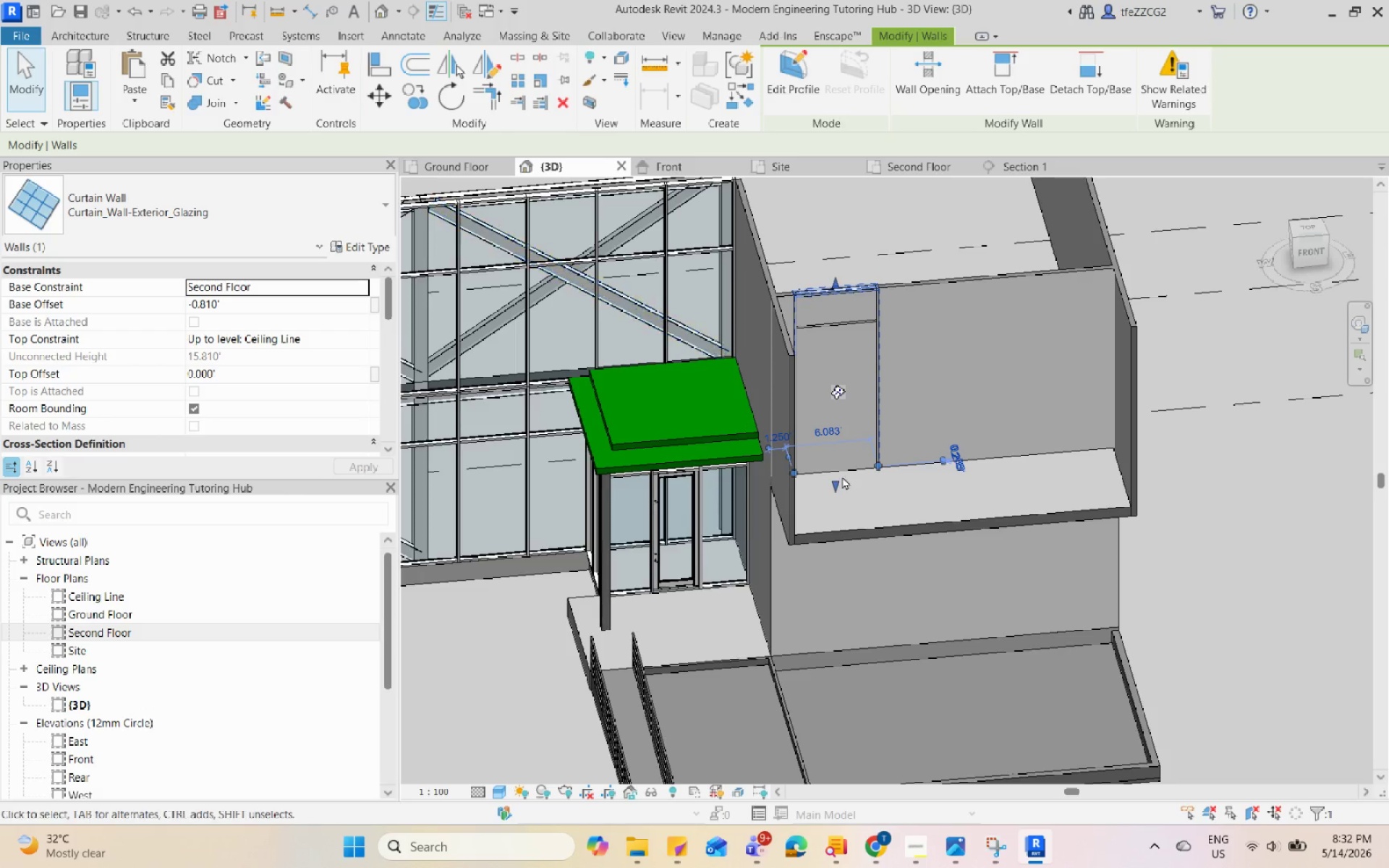 
hold_key(key=ShiftLeft, duration=0.47)
 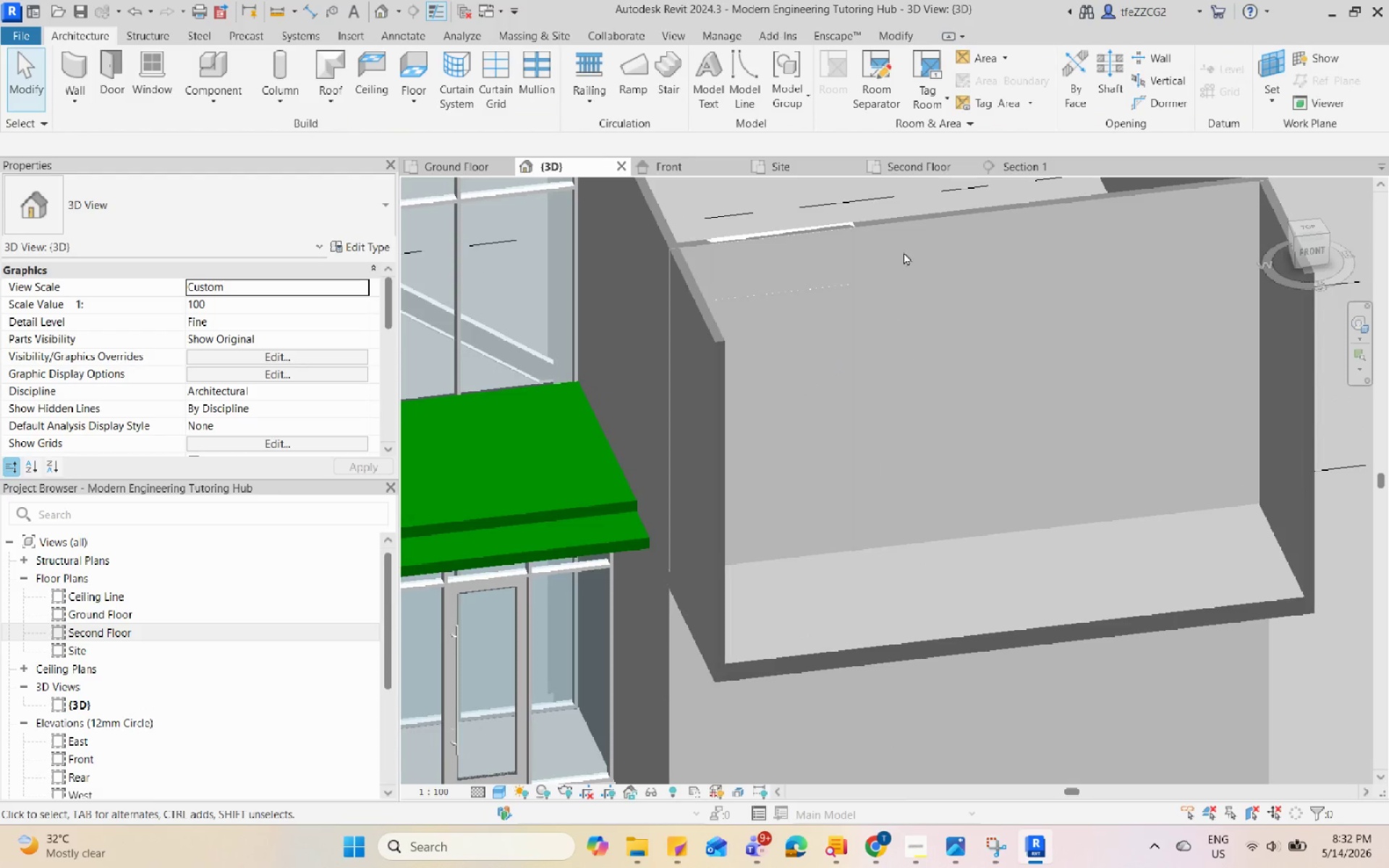 
key(Escape)
 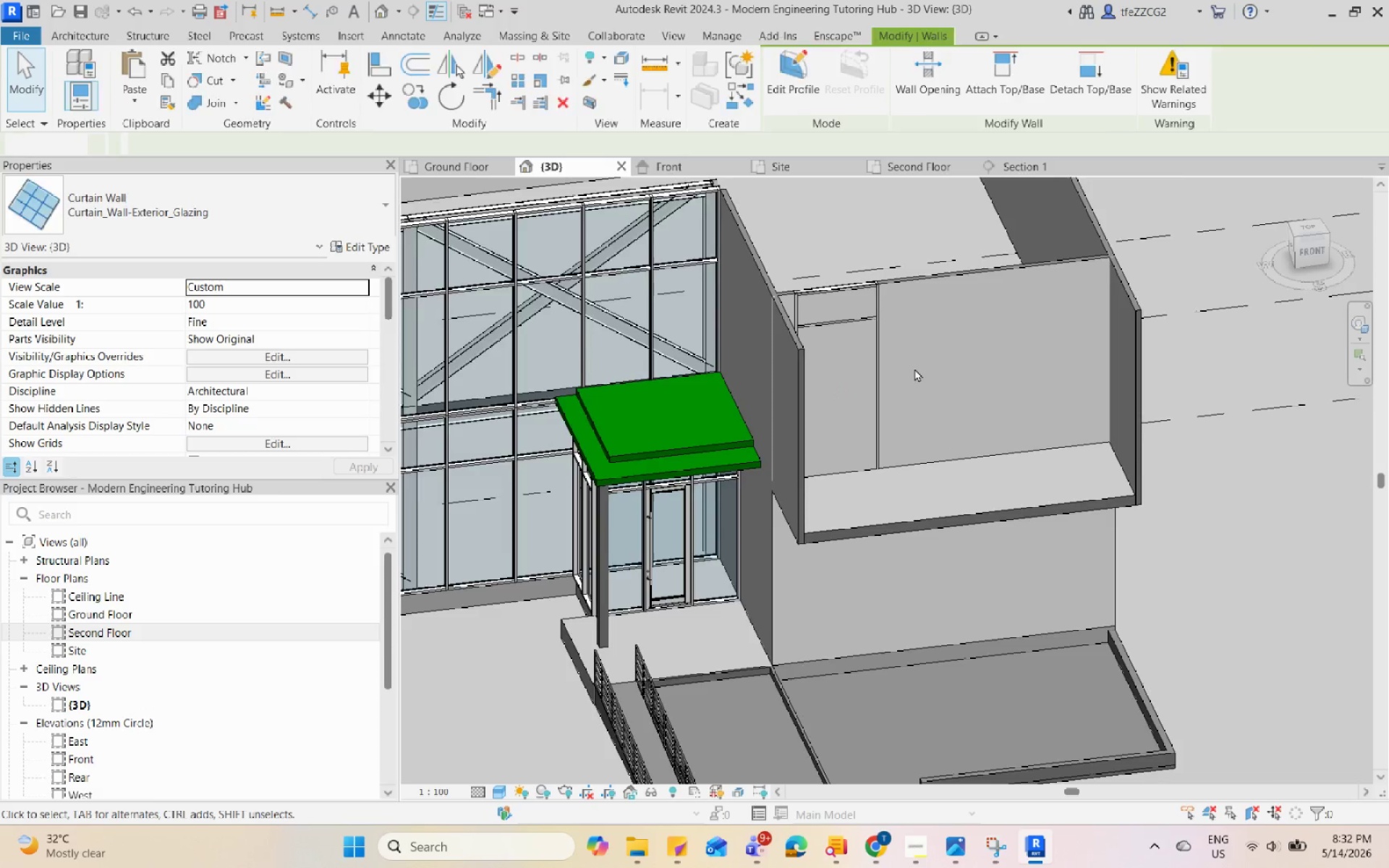 
scroll: coordinate [909, 359], scroll_direction: up, amount: 4.0
 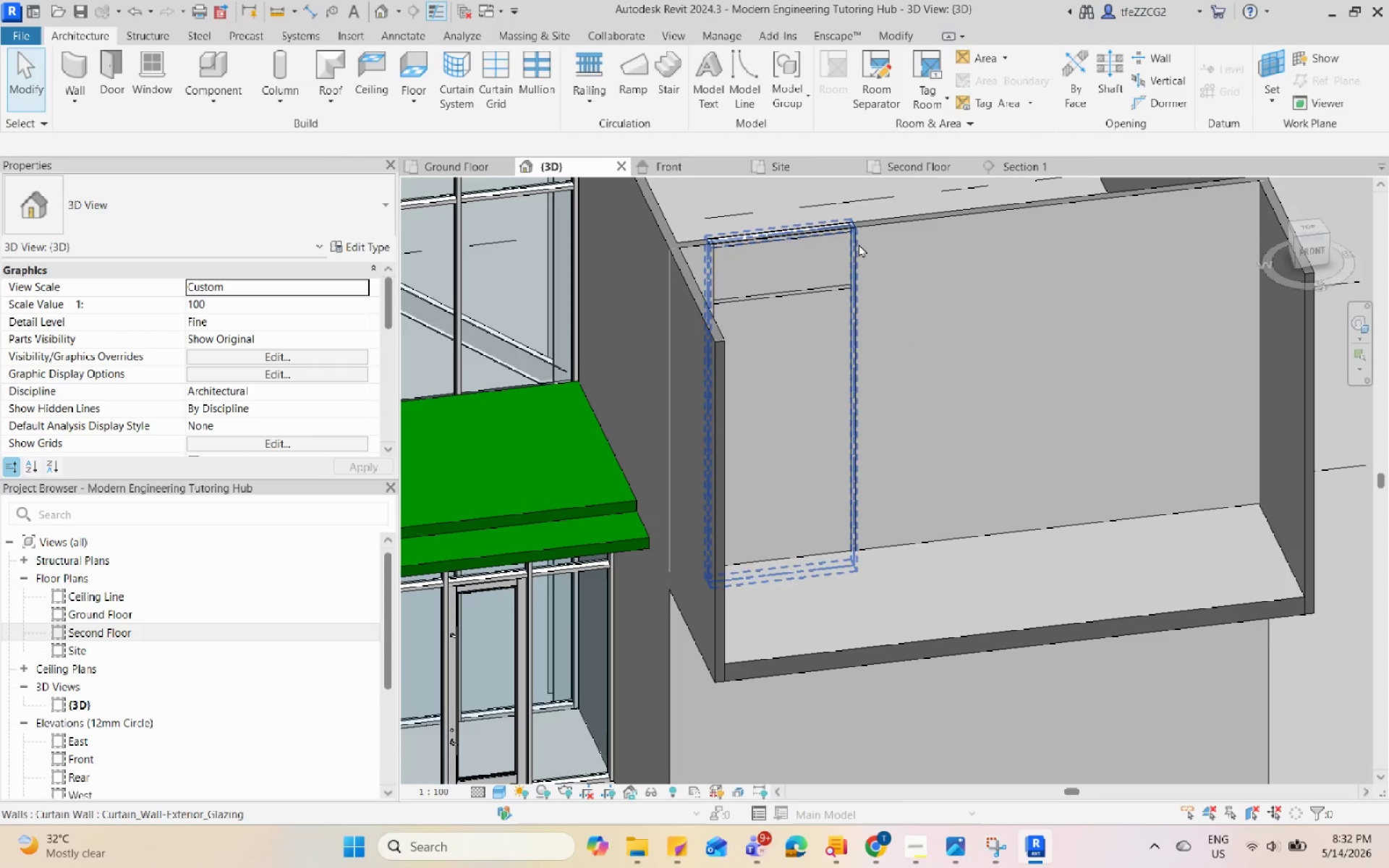 
left_click([855, 245])
 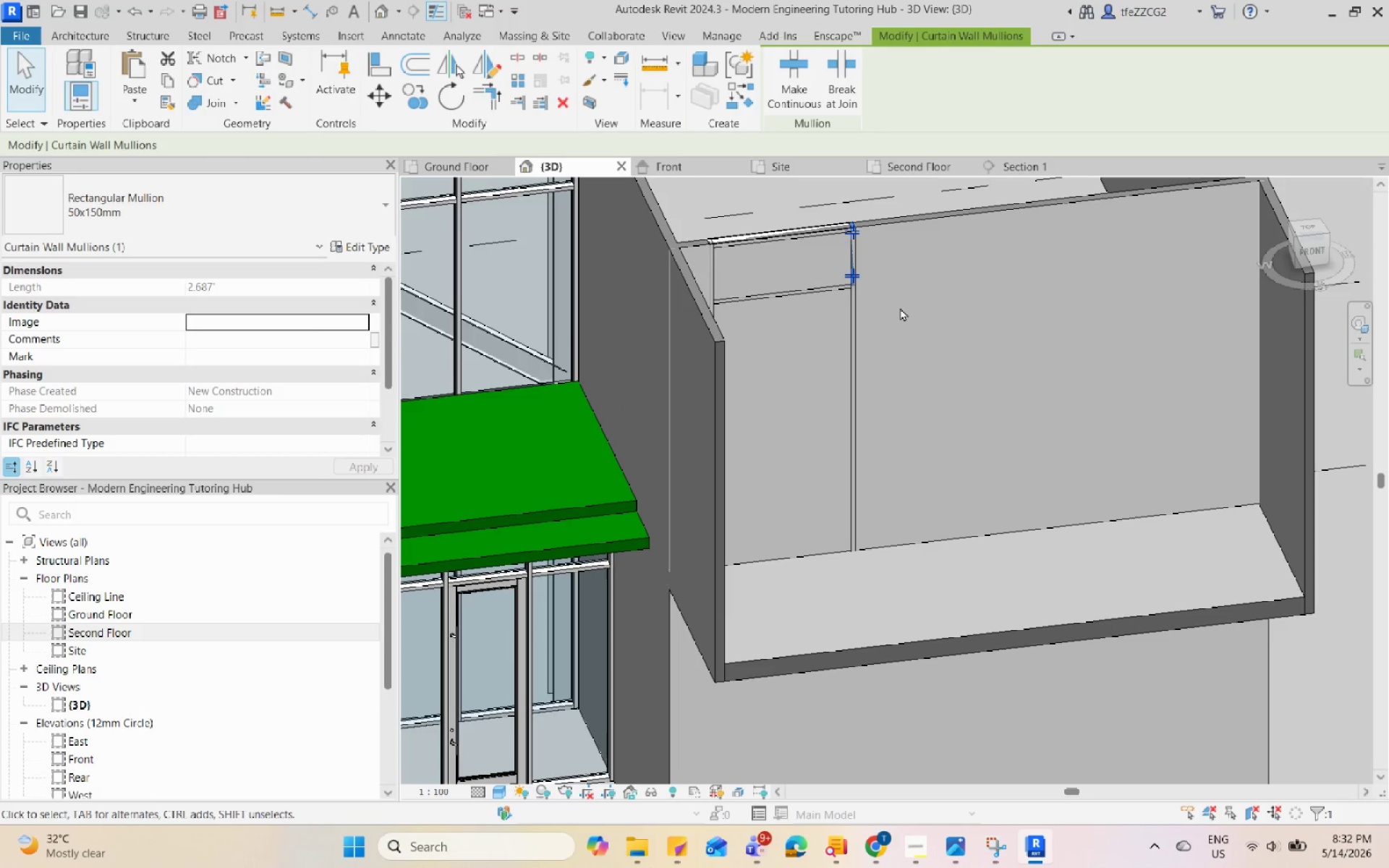 
key(Shift+ShiftLeft)
 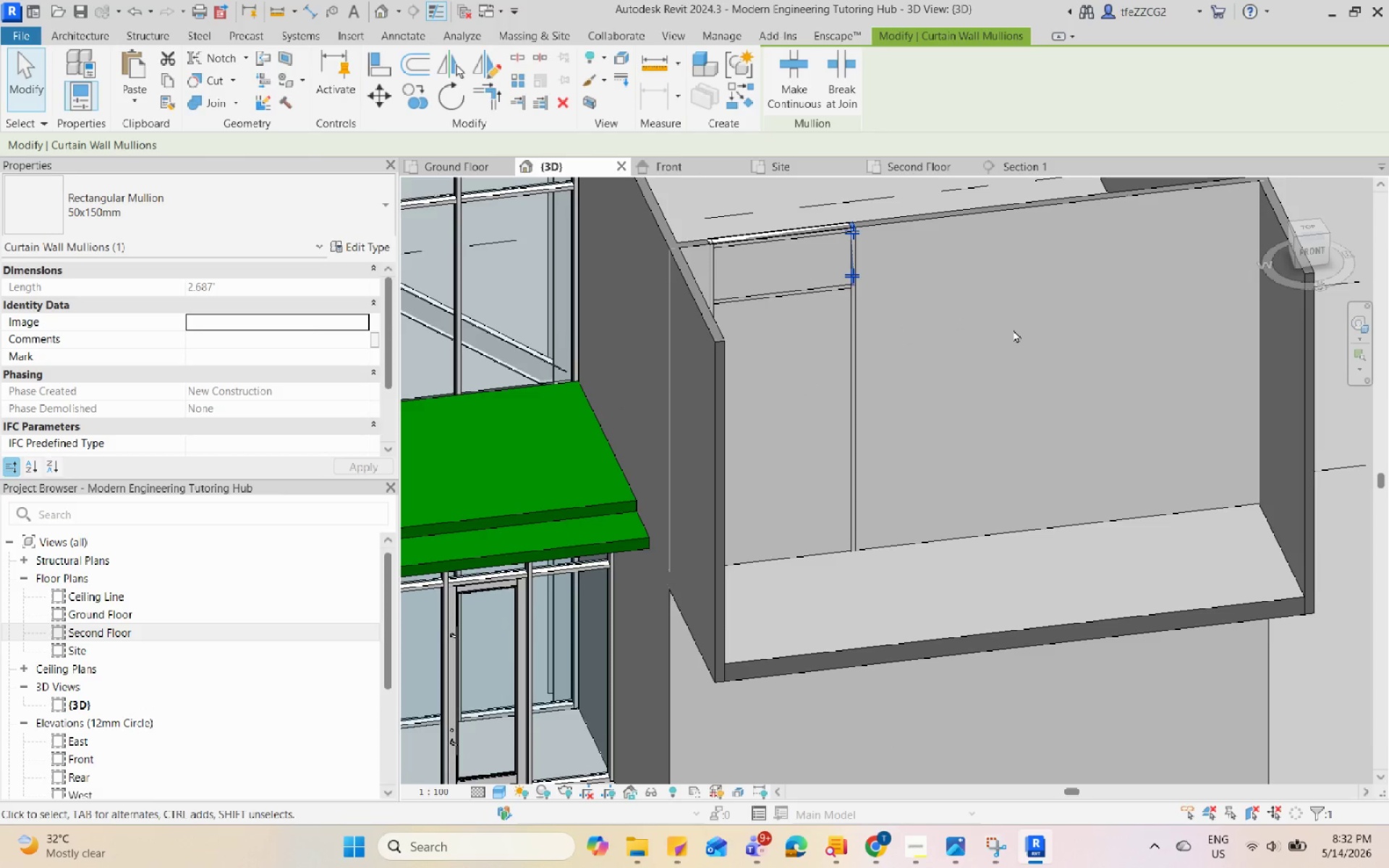 
key(Shift+Escape)
 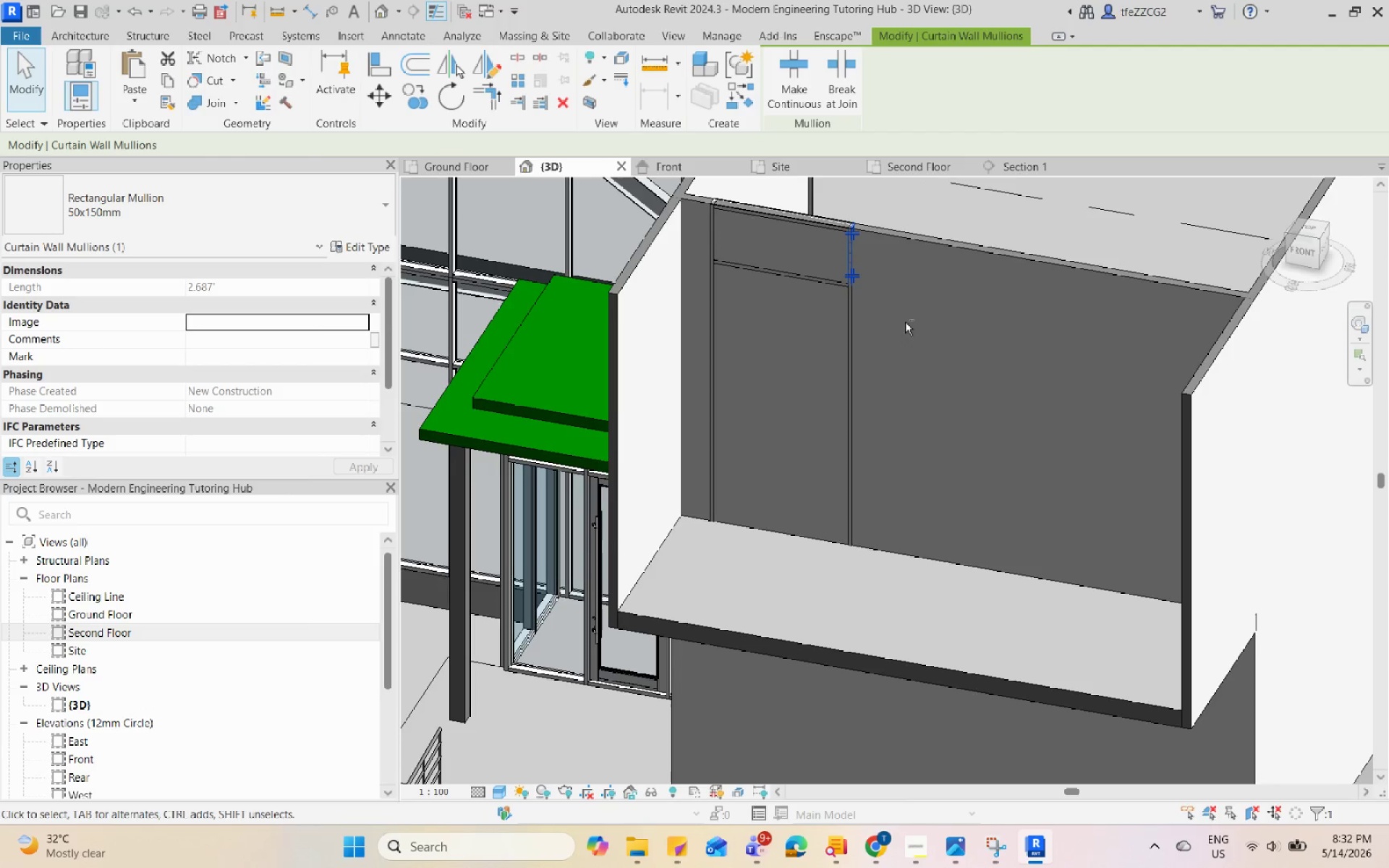 
scroll: coordinate [905, 322], scroll_direction: up, amount: 1.0
 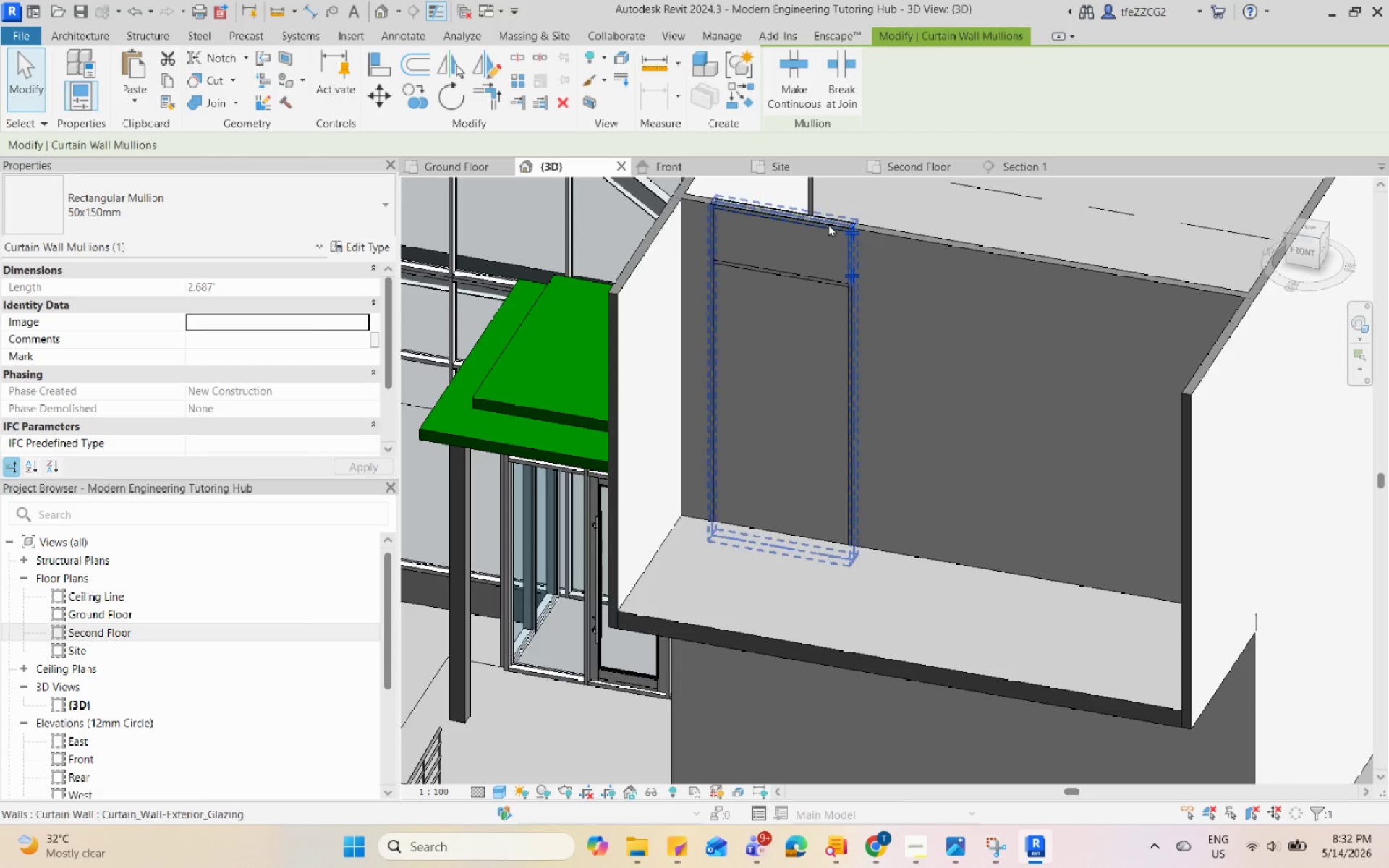 
left_click([828, 224])
 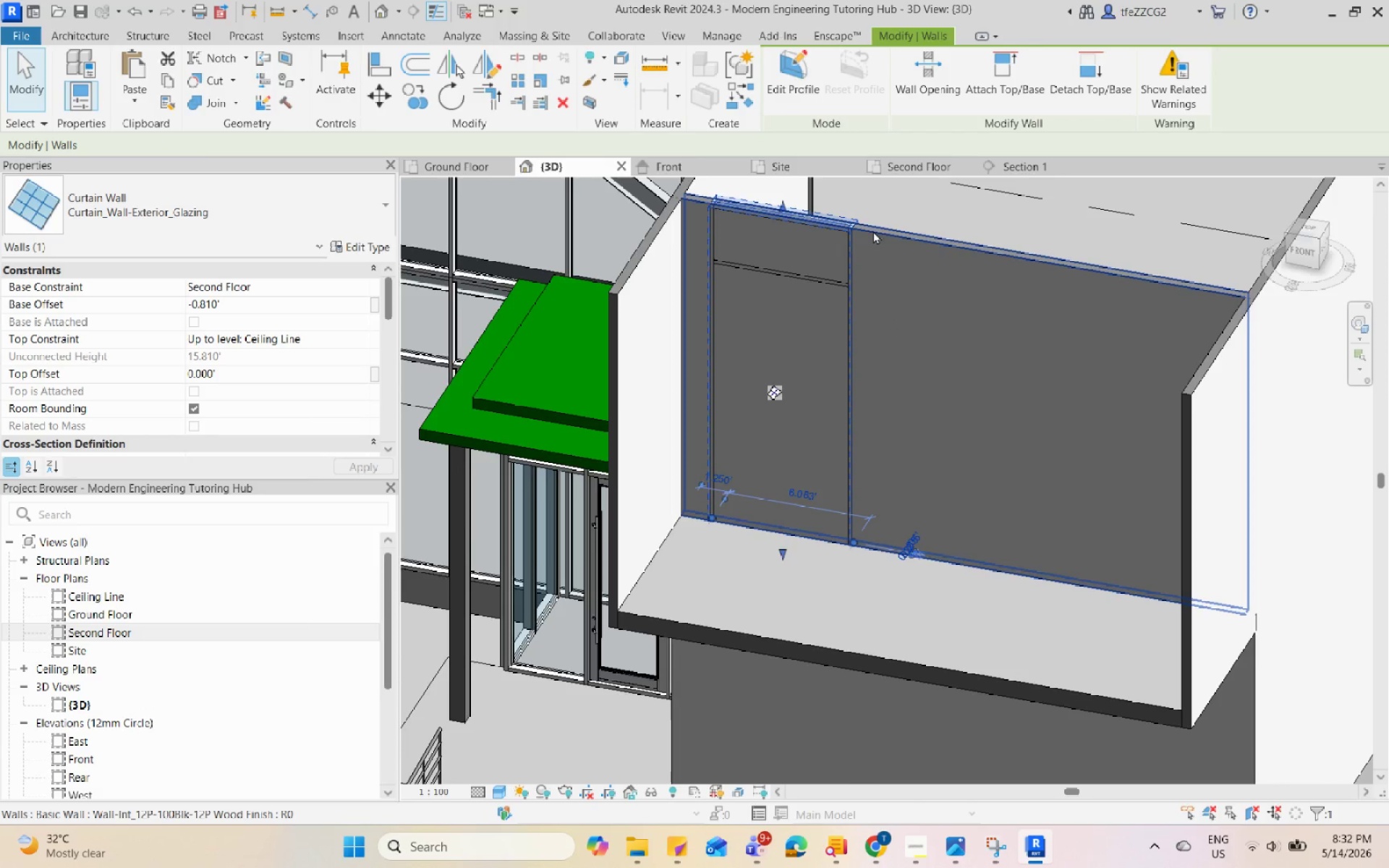 
left_click([891, 235])
 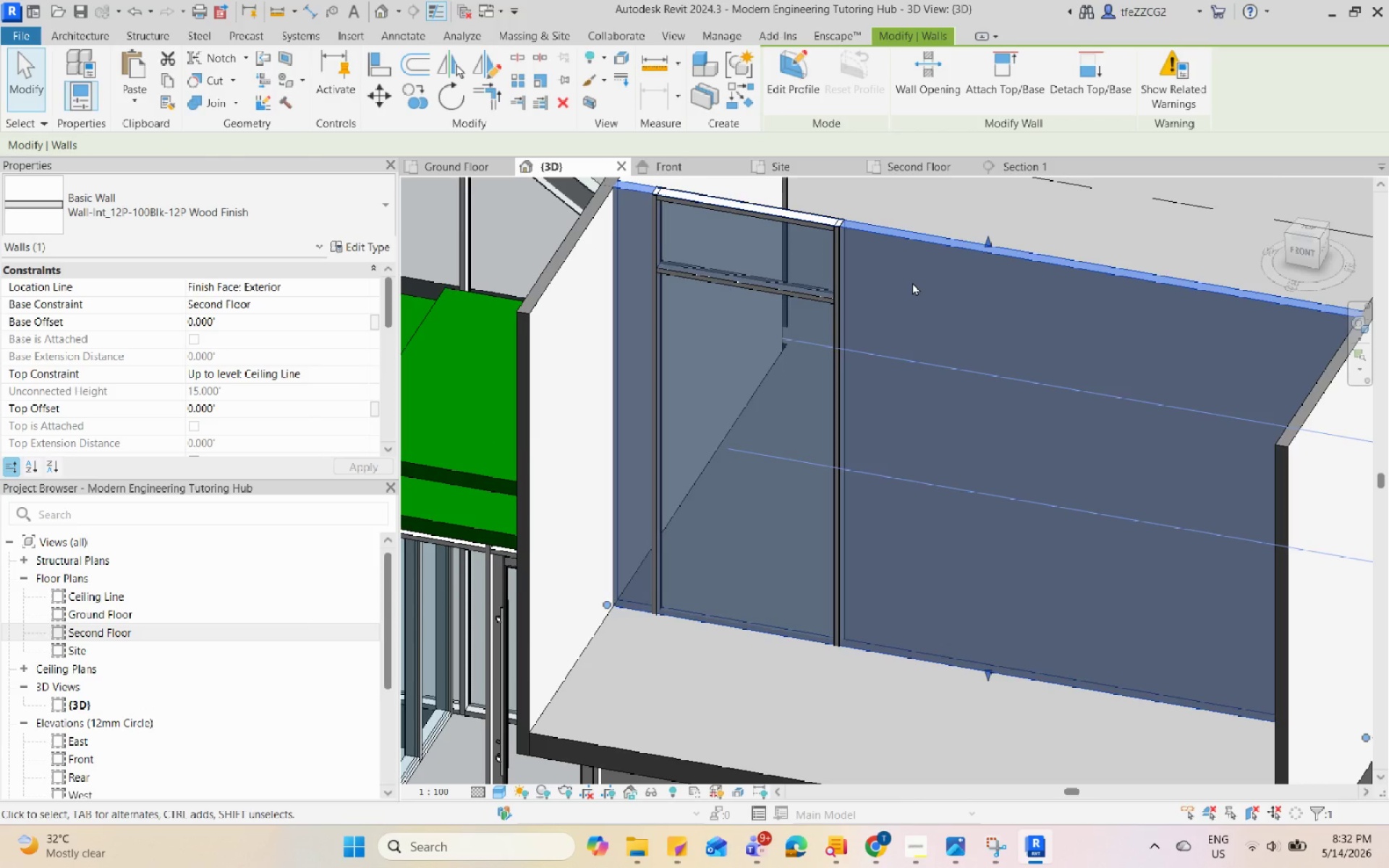 
scroll: coordinate [891, 234], scroll_direction: up, amount: 2.0
 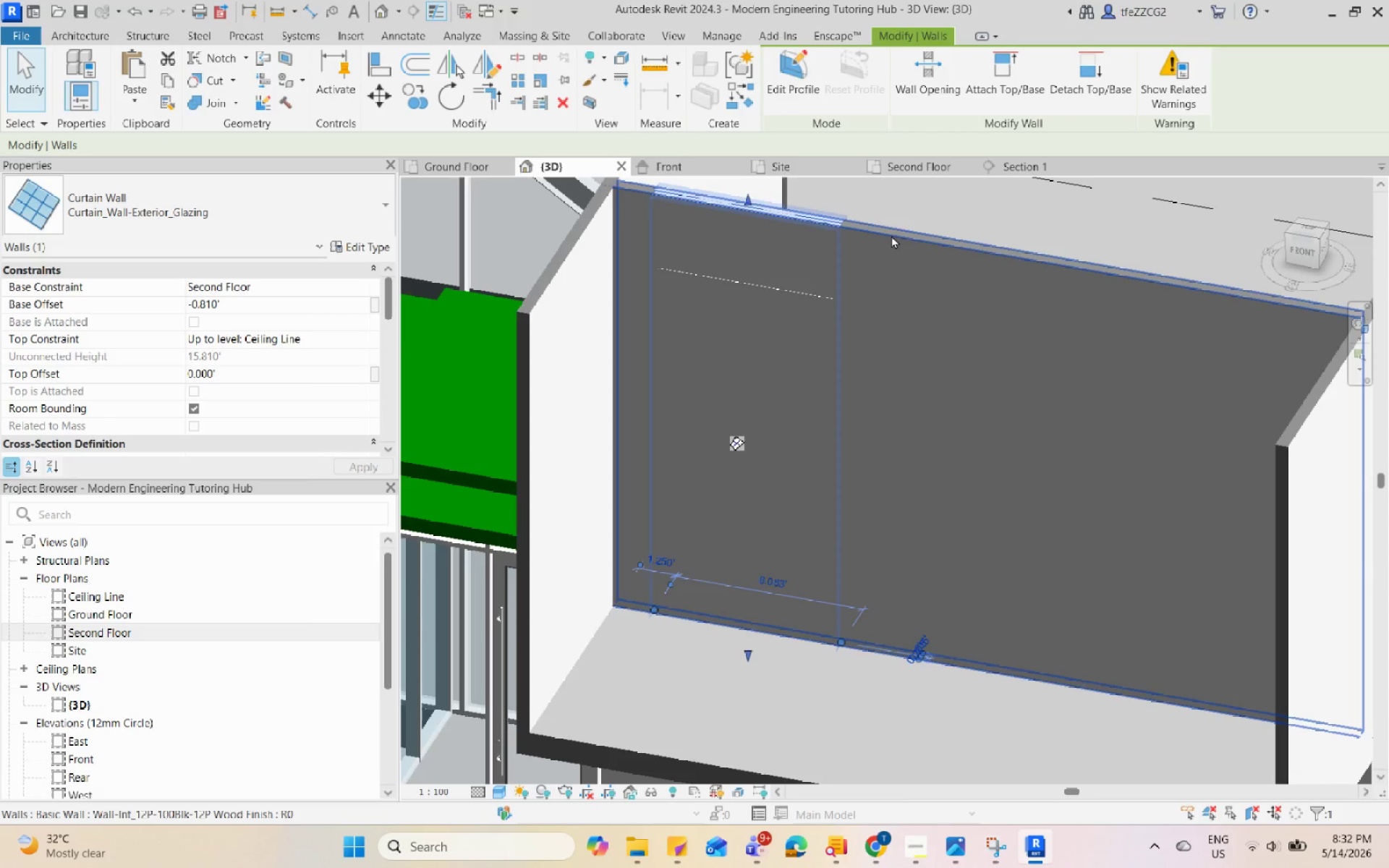 
key(Escape)
 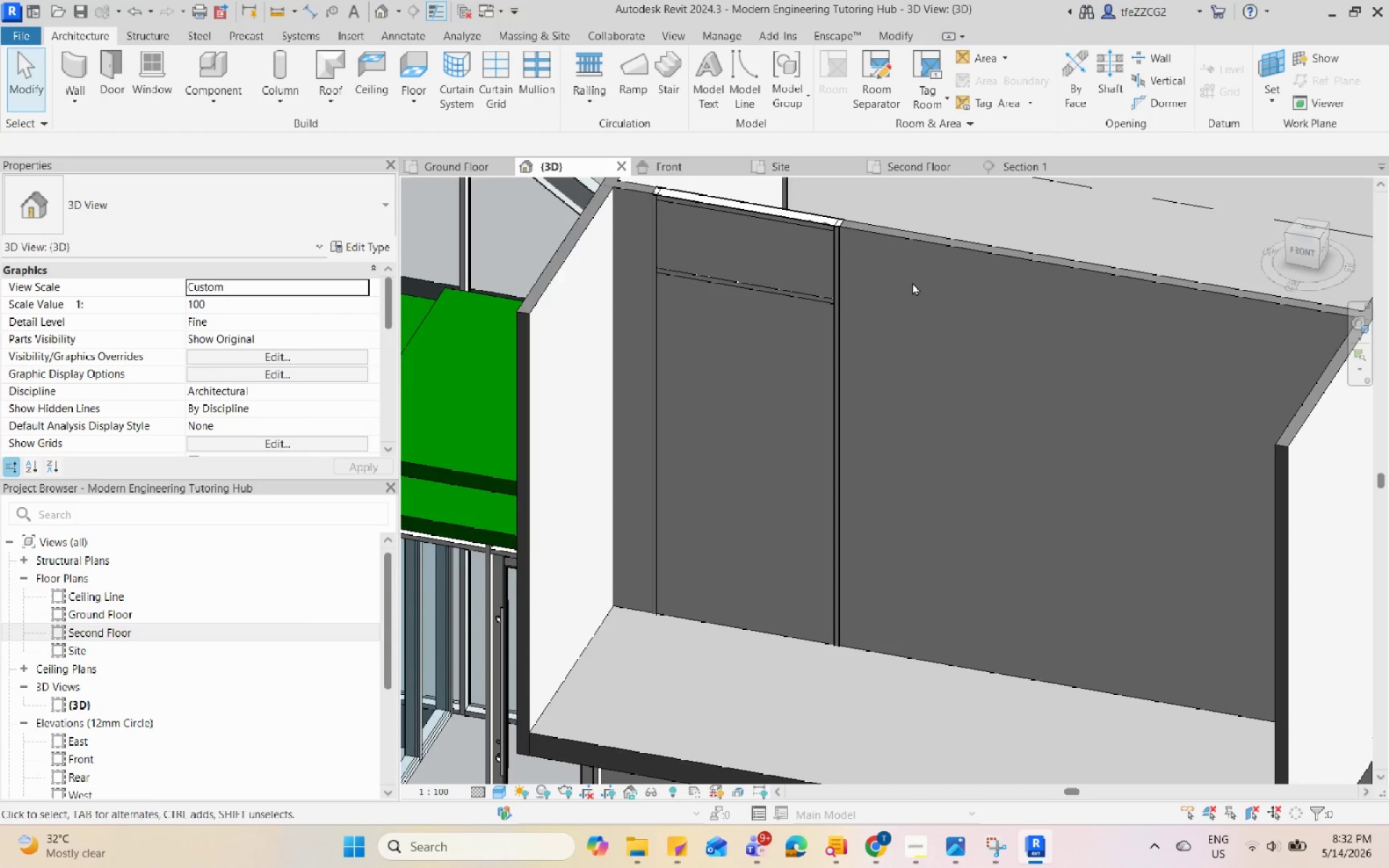 
scroll: coordinate [912, 282], scroll_direction: down, amount: 4.0
 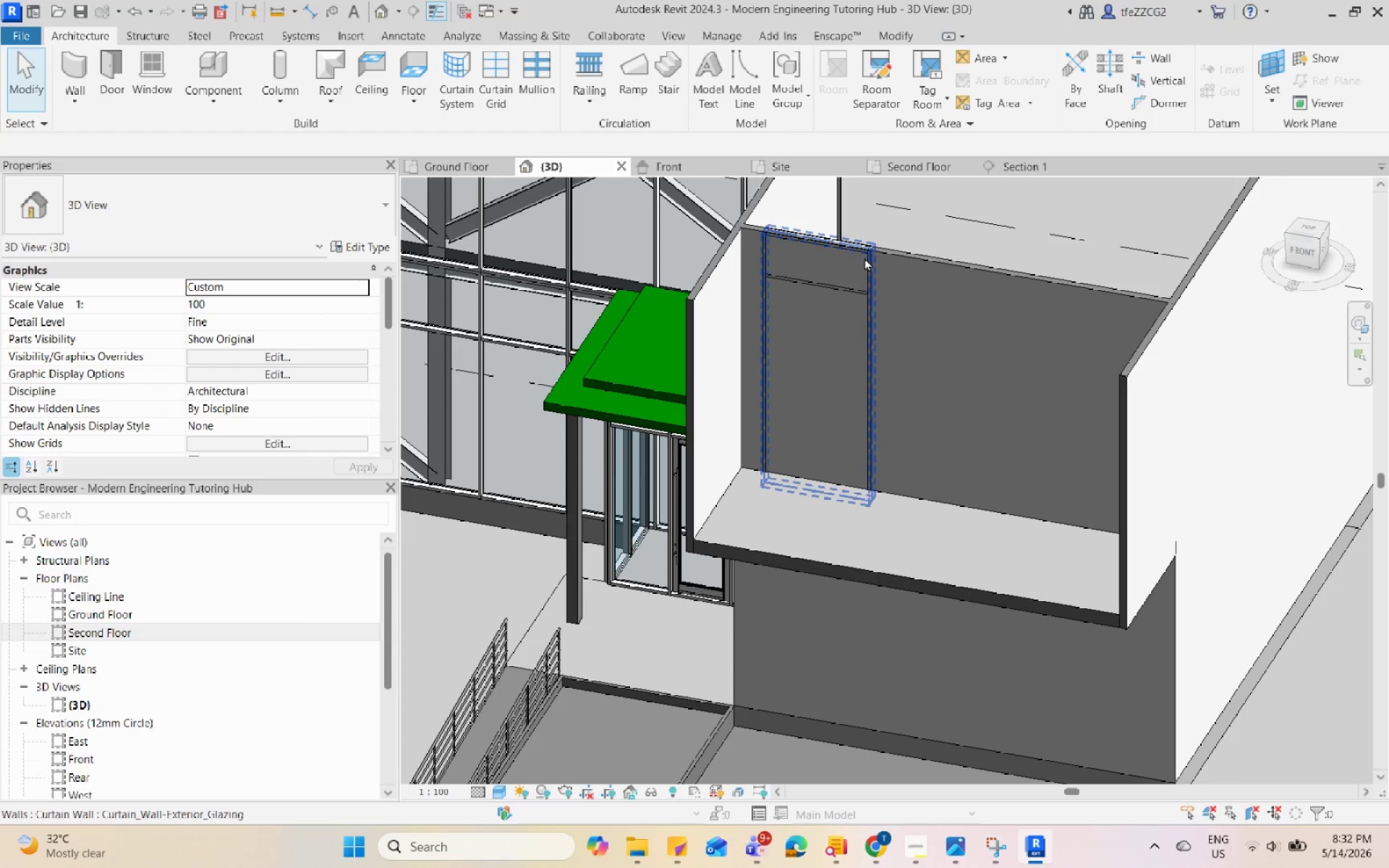 
left_click([865, 258])
 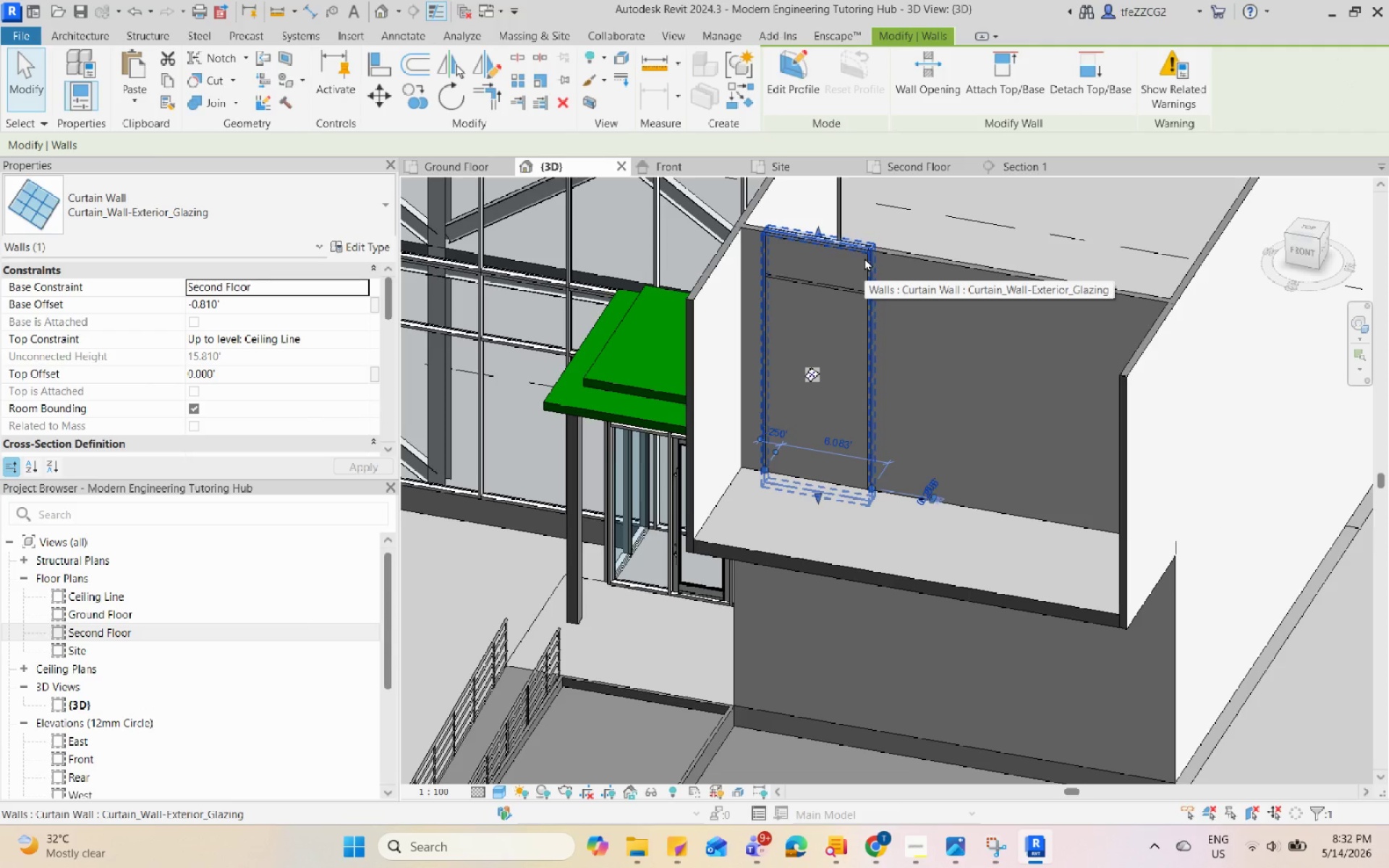 
key(Escape)
 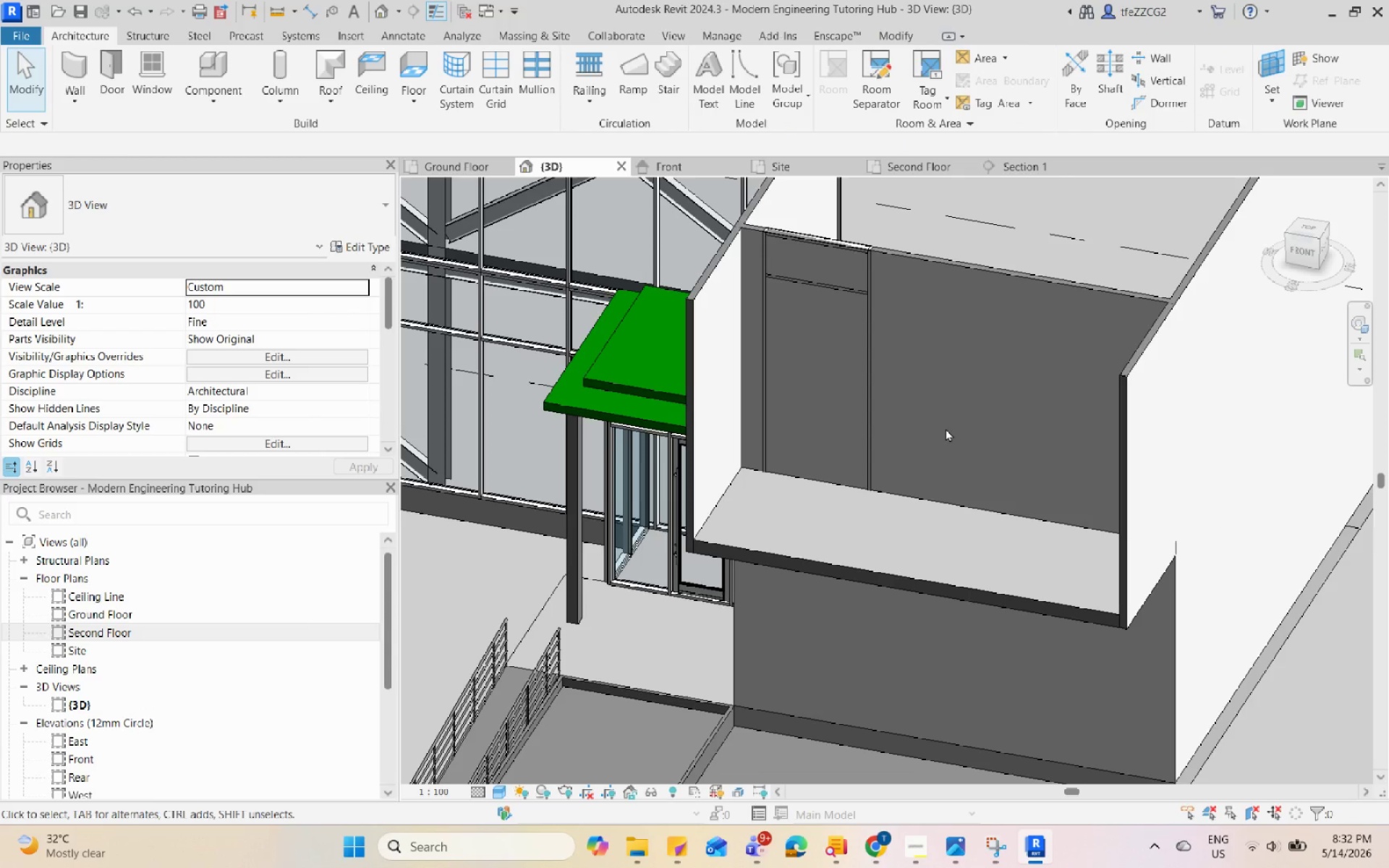 
hold_key(key=ShiftLeft, duration=0.81)
 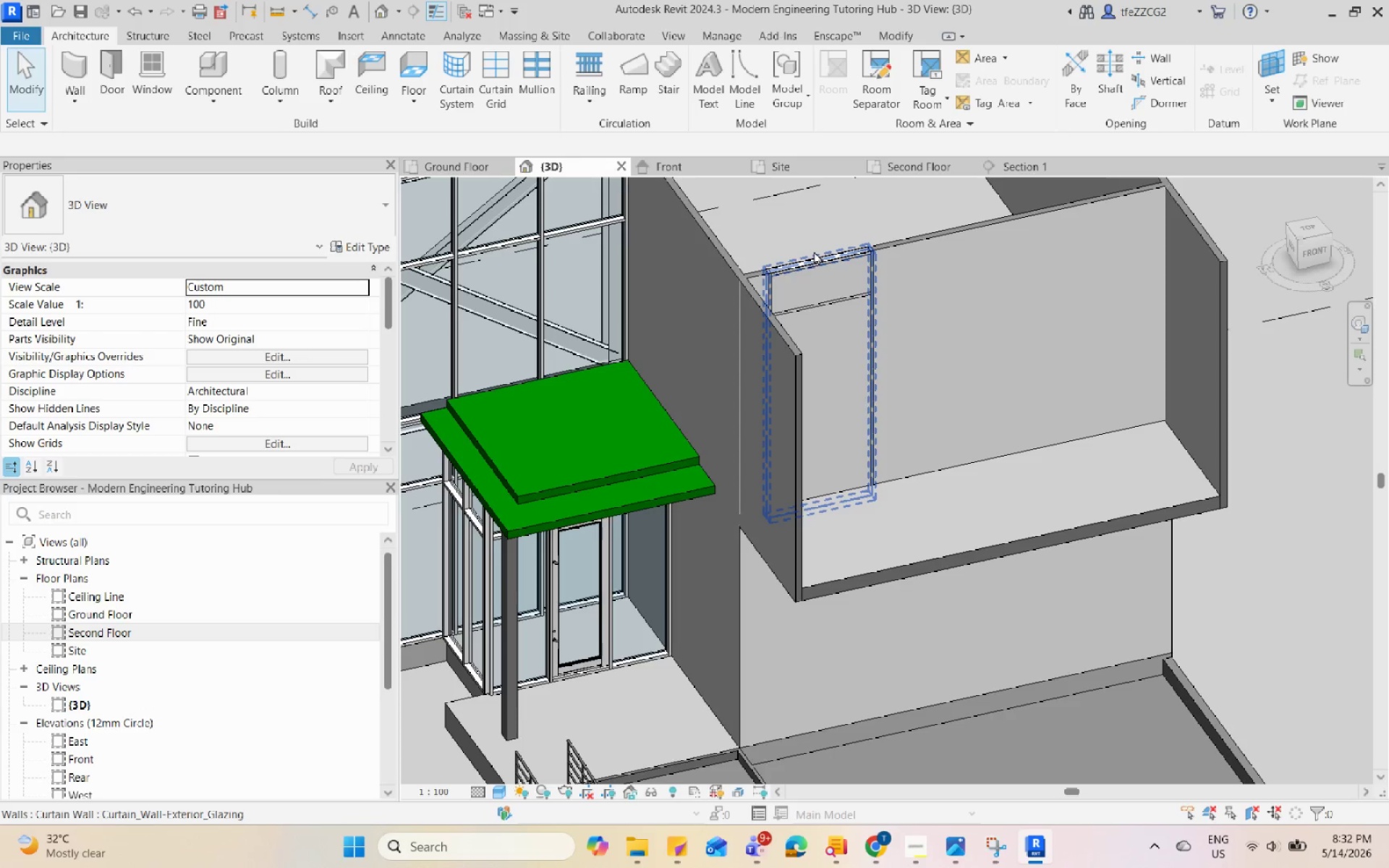 
left_click([814, 251])
 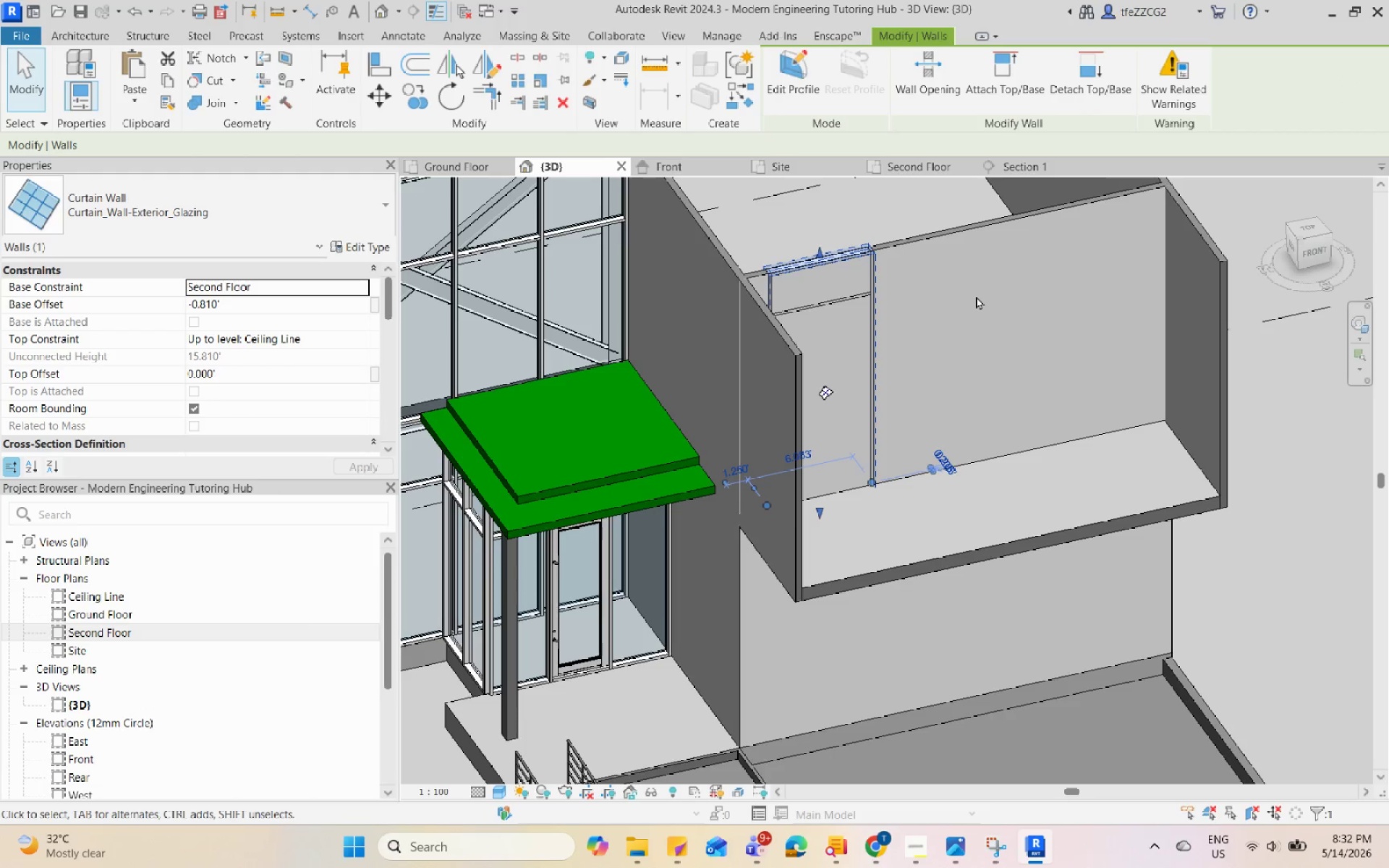 
type(DE)
 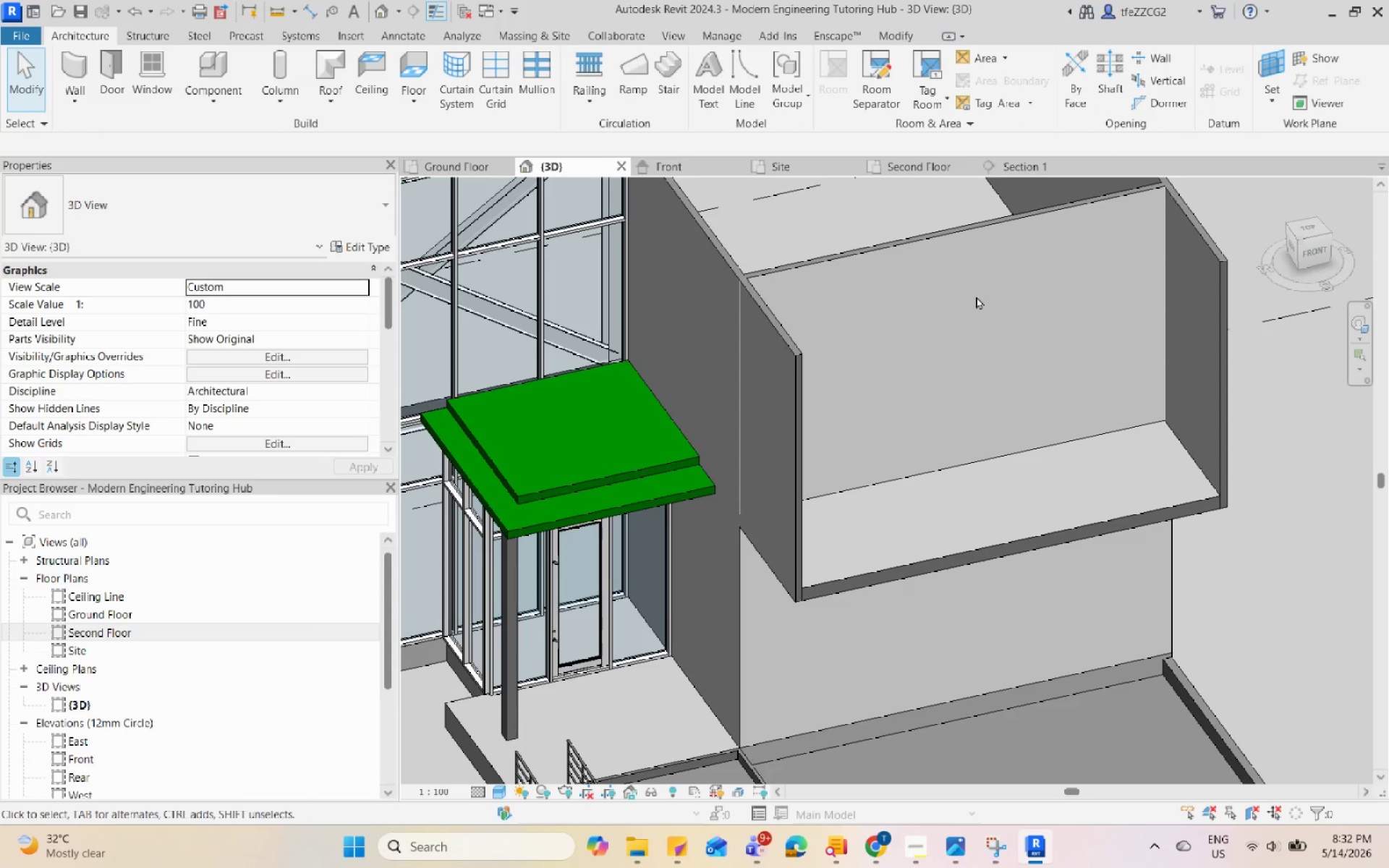 
scroll: coordinate [980, 339], scroll_direction: down, amount: 3.0
 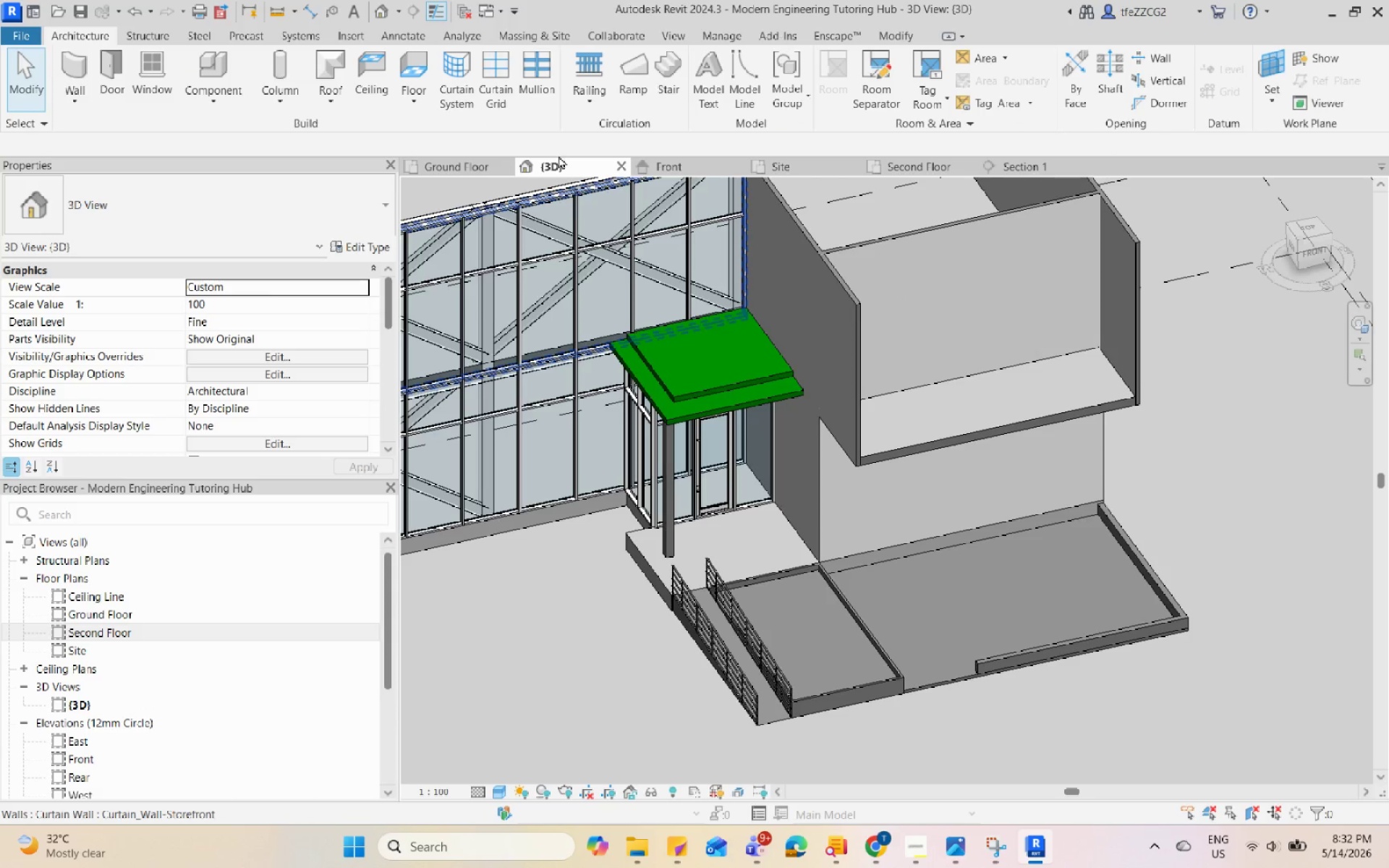 
type(DR)
 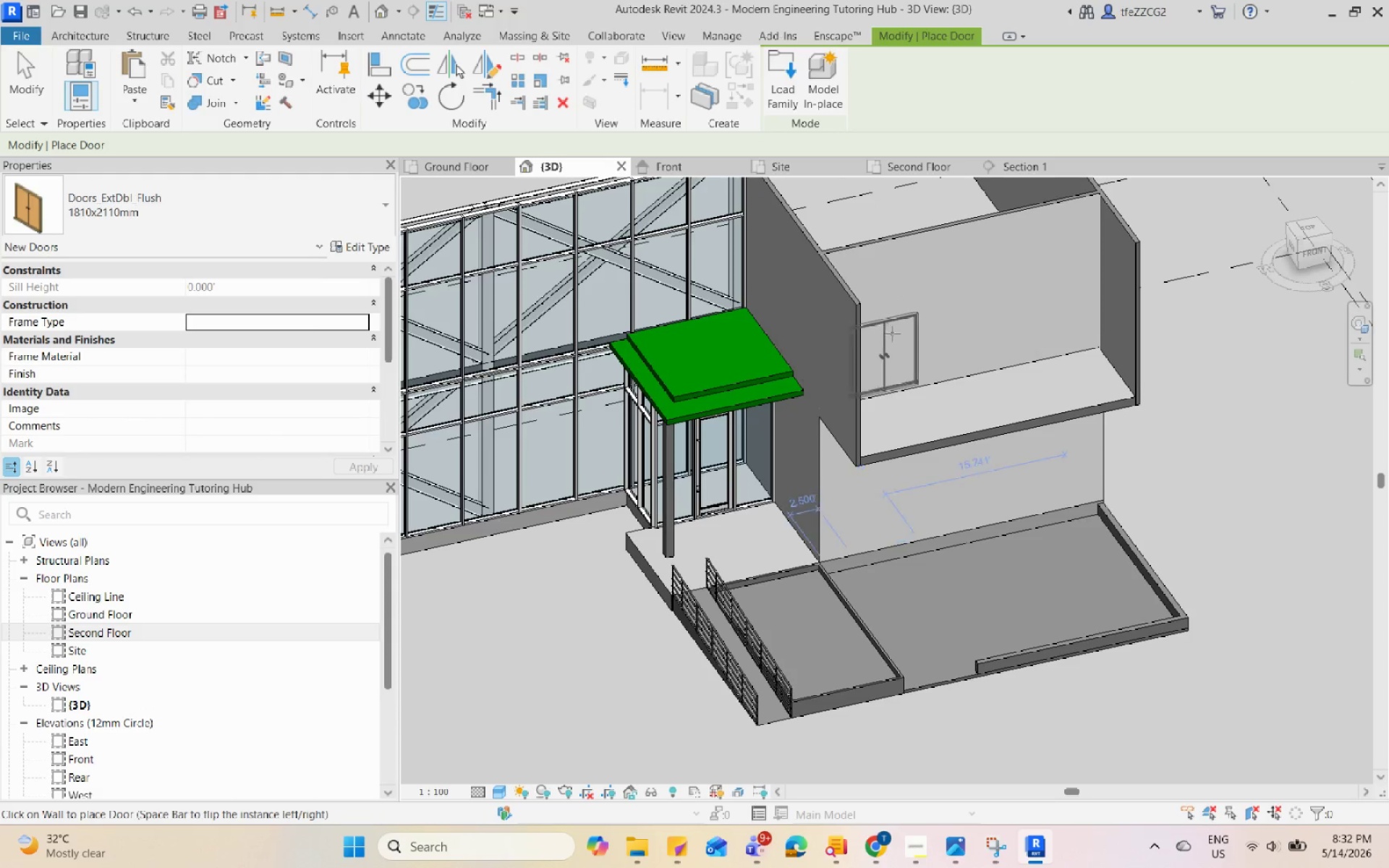 
key(Escape)
 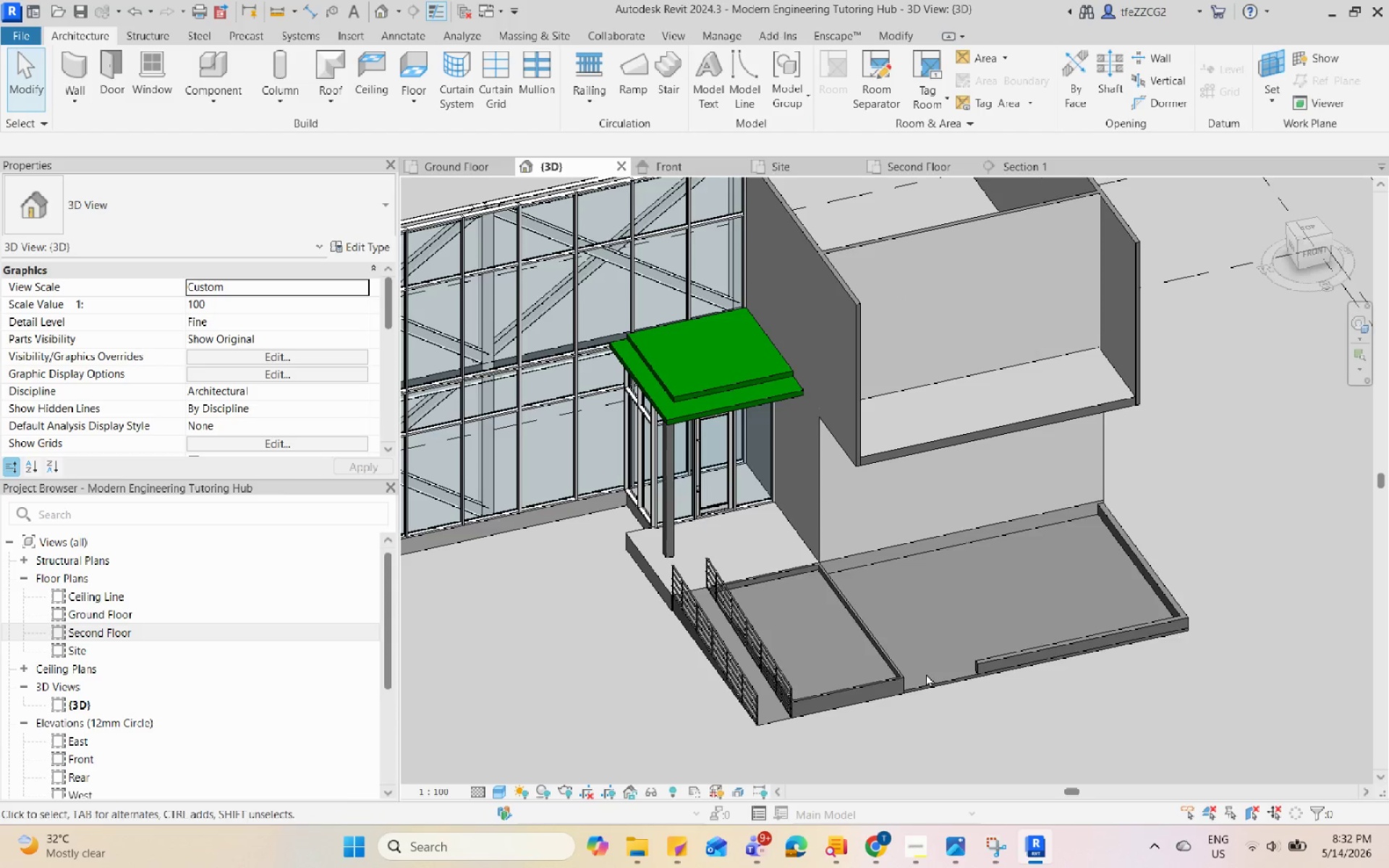 
left_click([885, 851])
 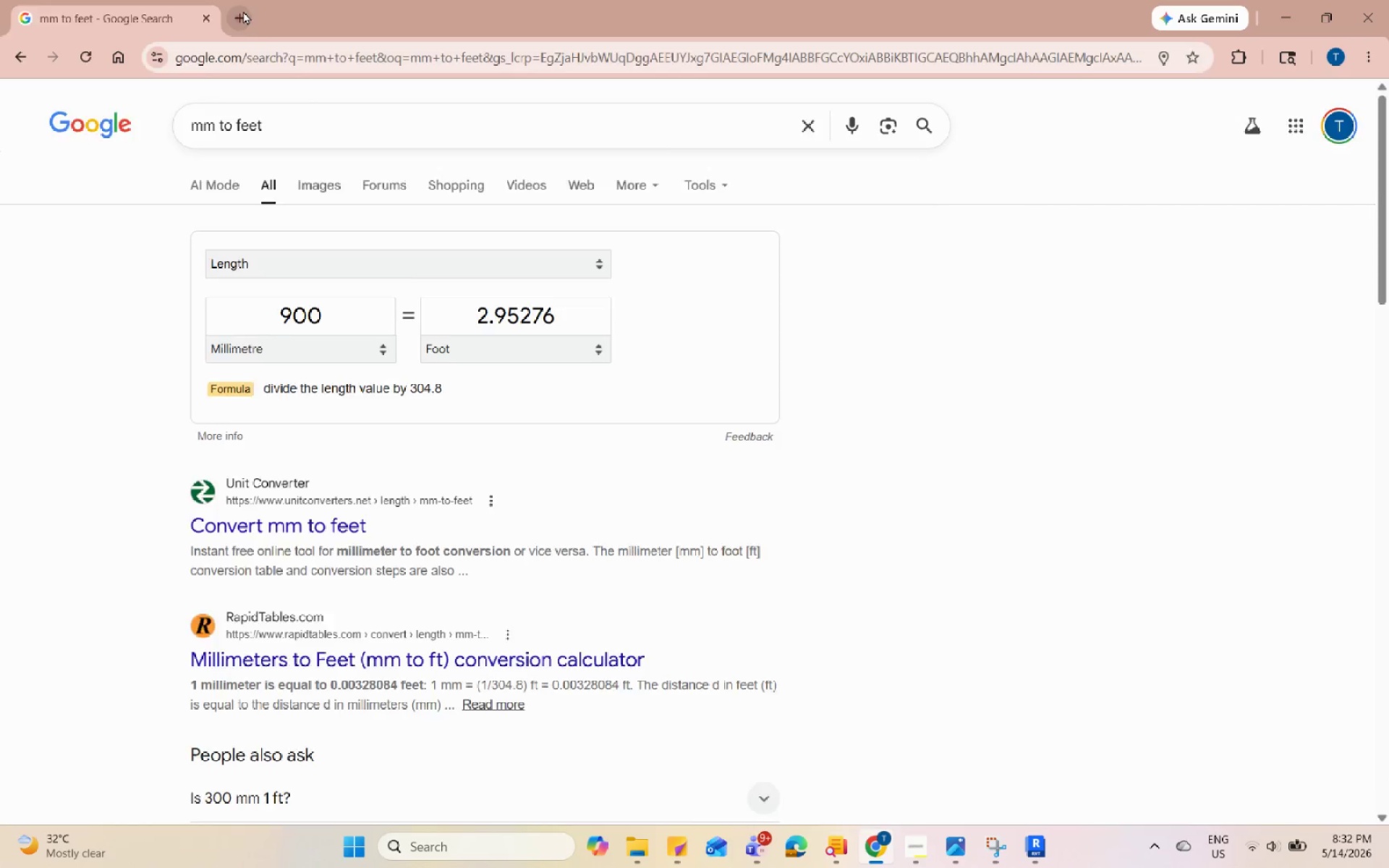 
double_click([263, 67])
 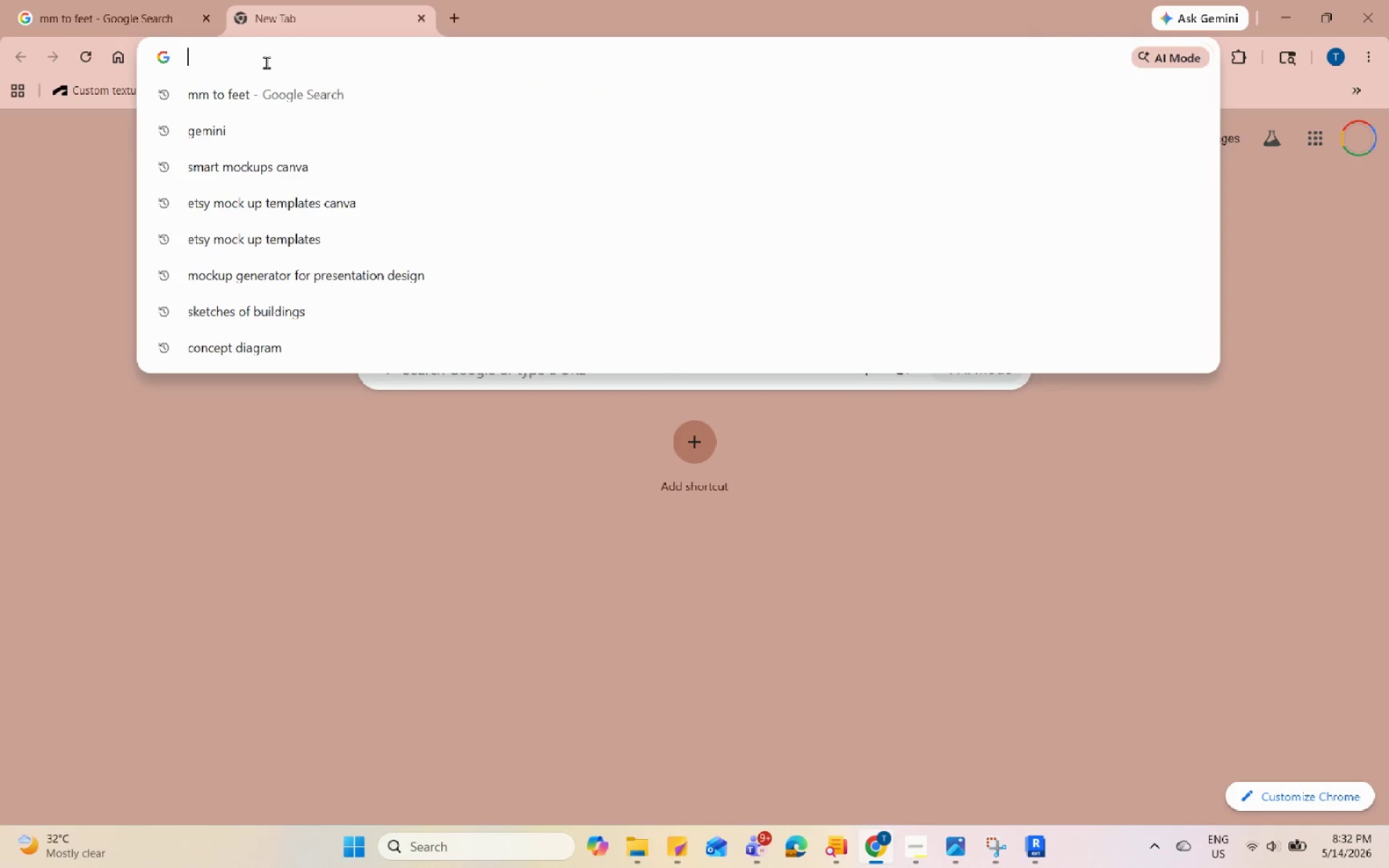 
type(F)
key(Backspace)
type(DOOR REVITFAMILY)
 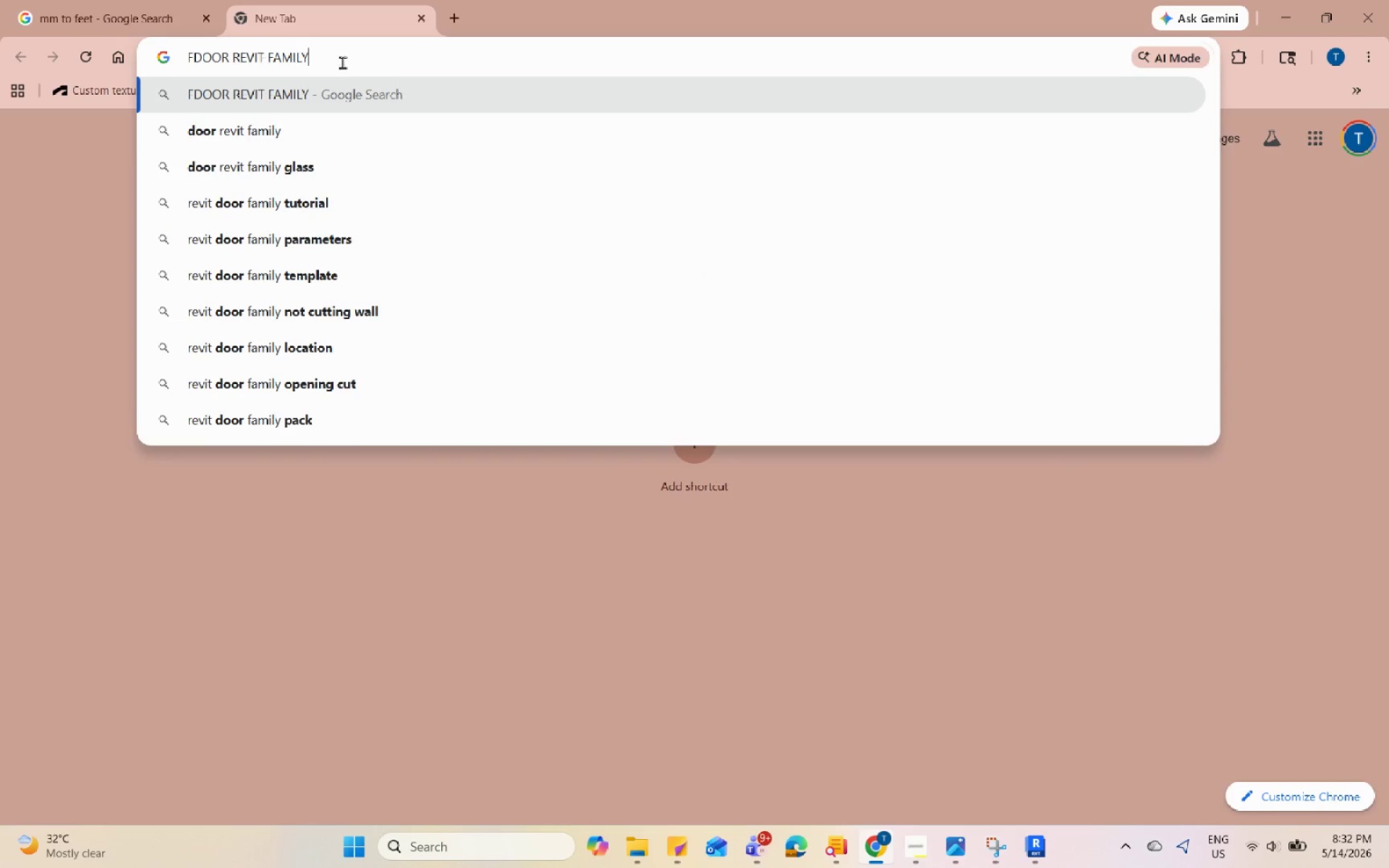 
key(Enter)
 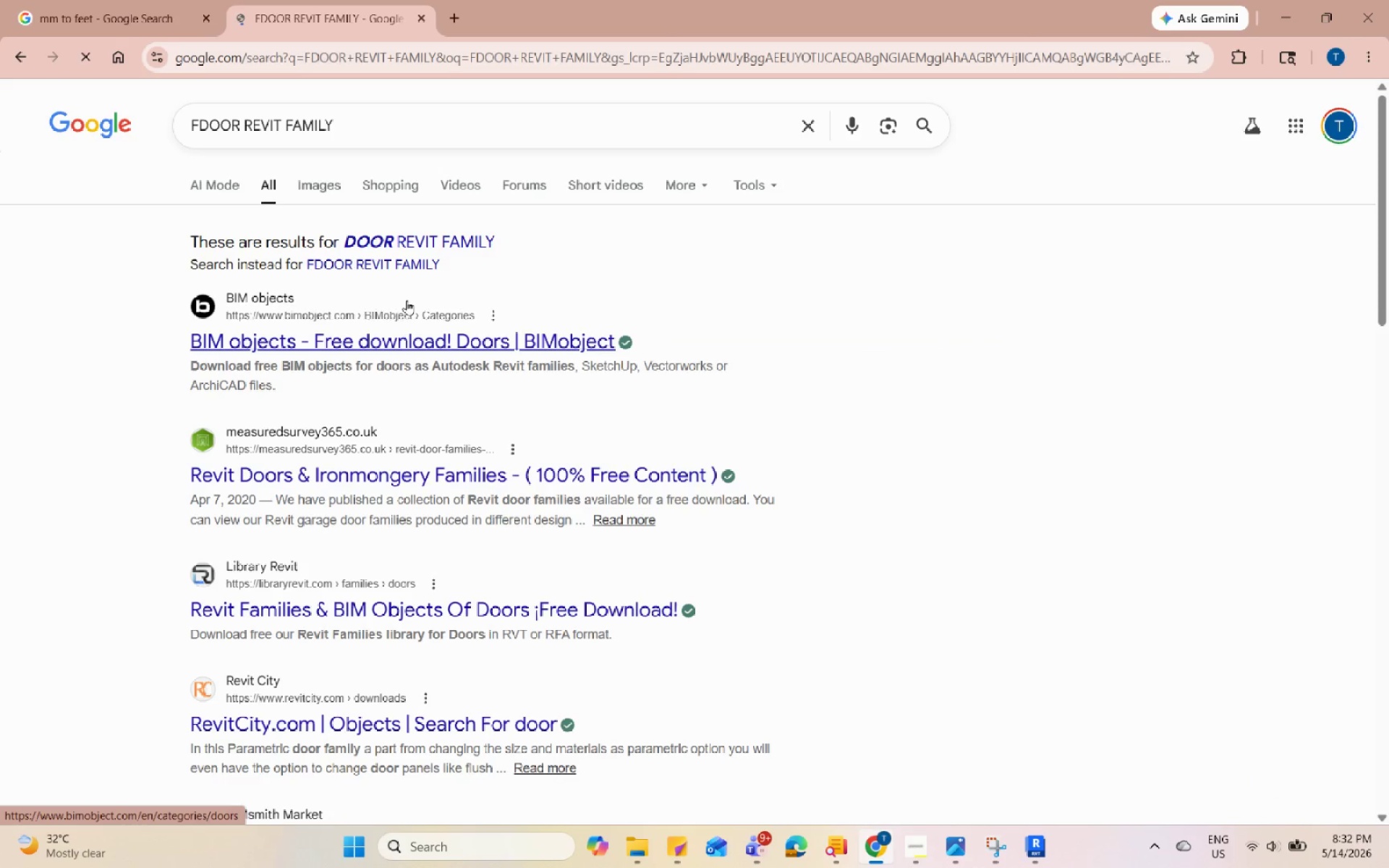 
left_click([364, 332])
 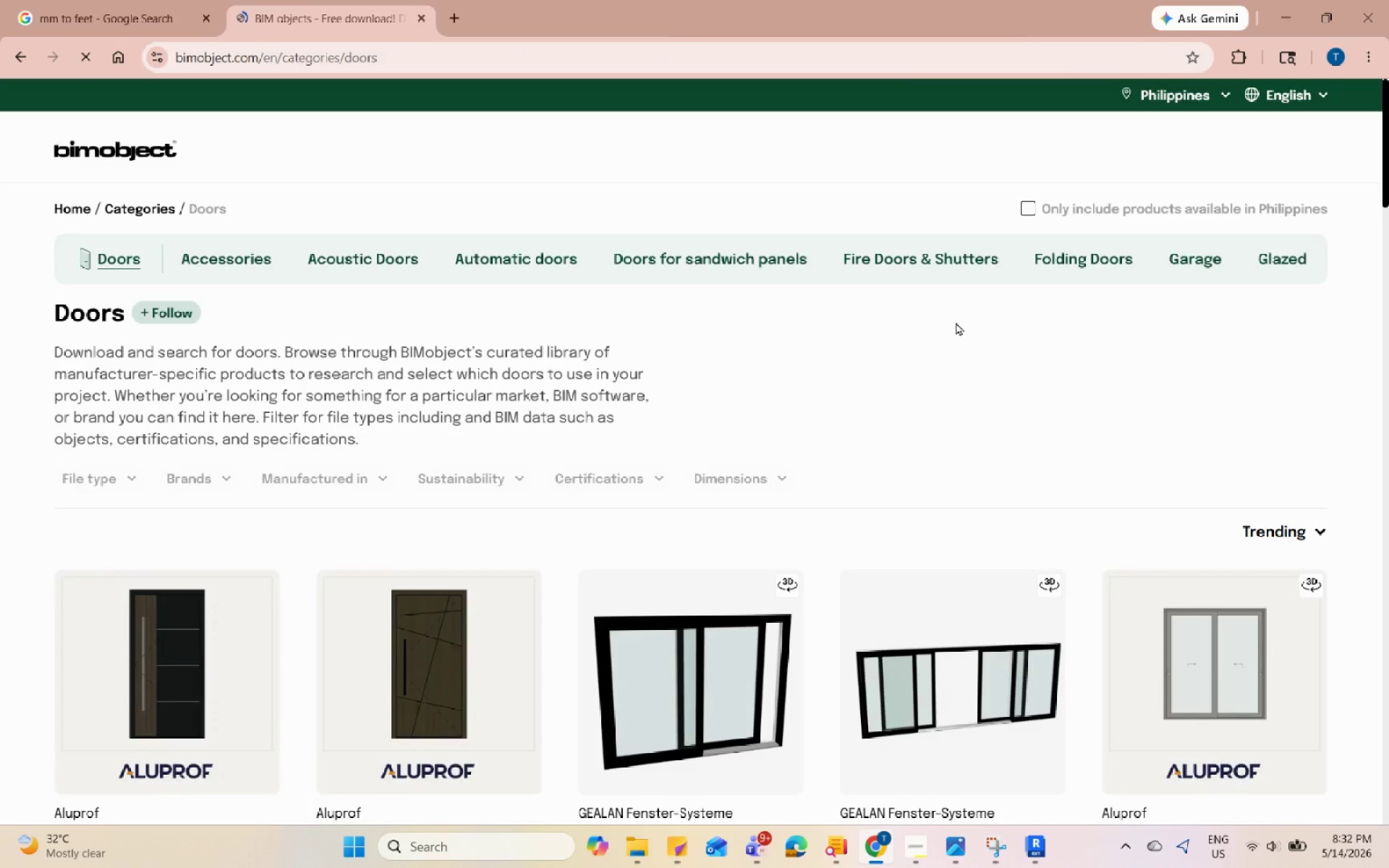 
scroll: coordinate [972, 506], scroll_direction: down, amount: 7.0
 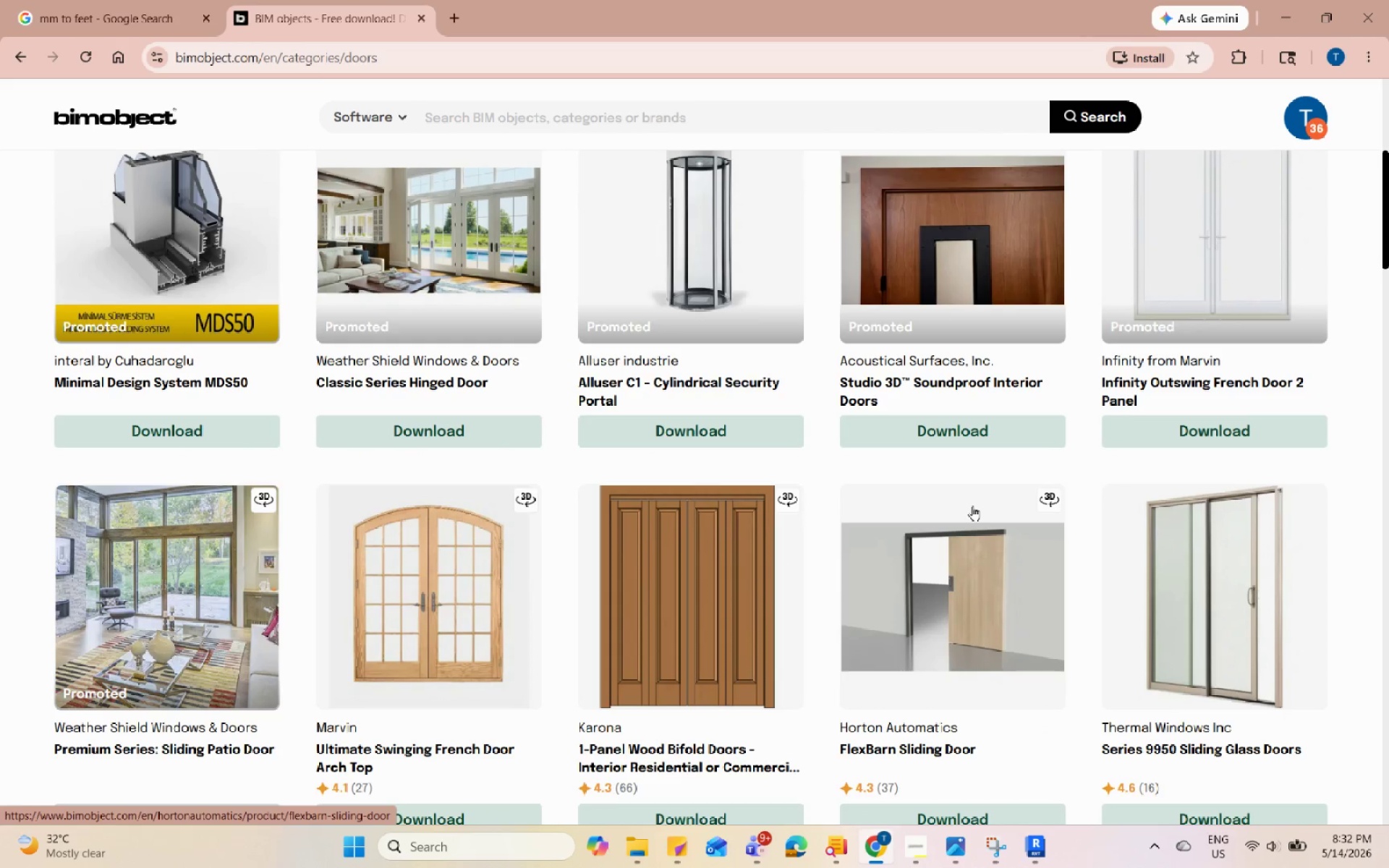 
scroll: coordinate [972, 506], scroll_direction: up, amount: 3.0
 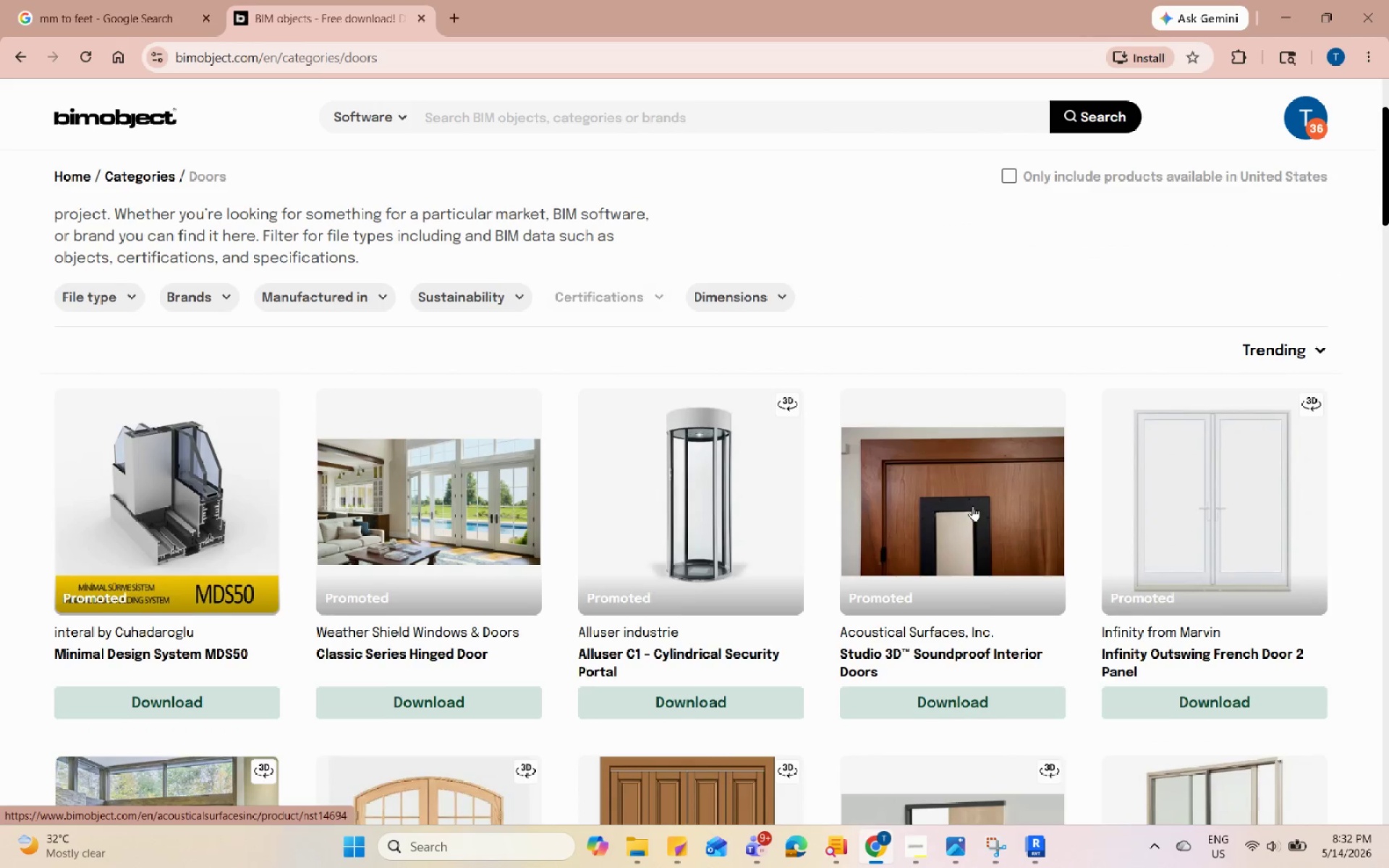 
scroll: coordinate [972, 506], scroll_direction: down, amount: 2.0
 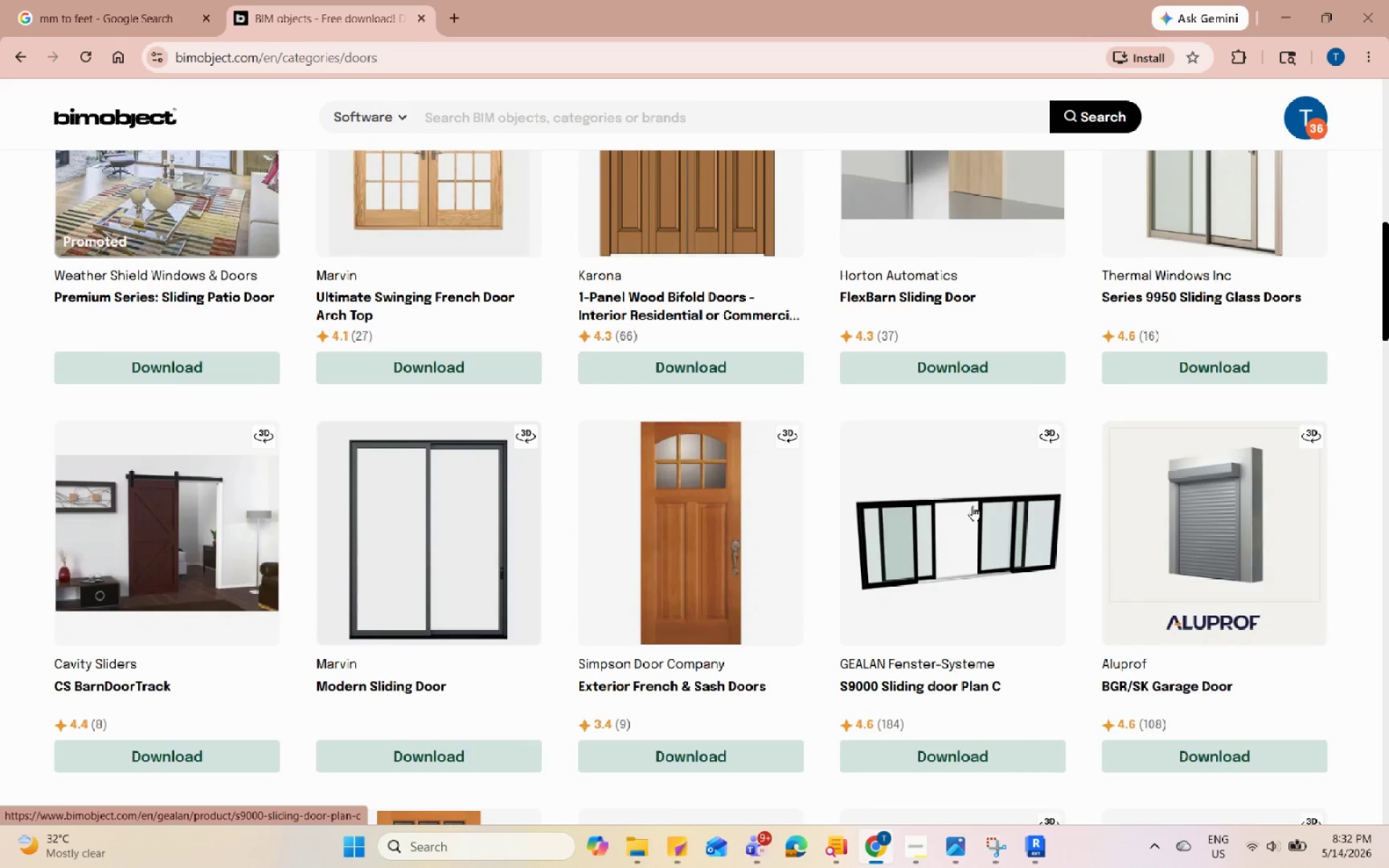 
left_click([972, 506])
 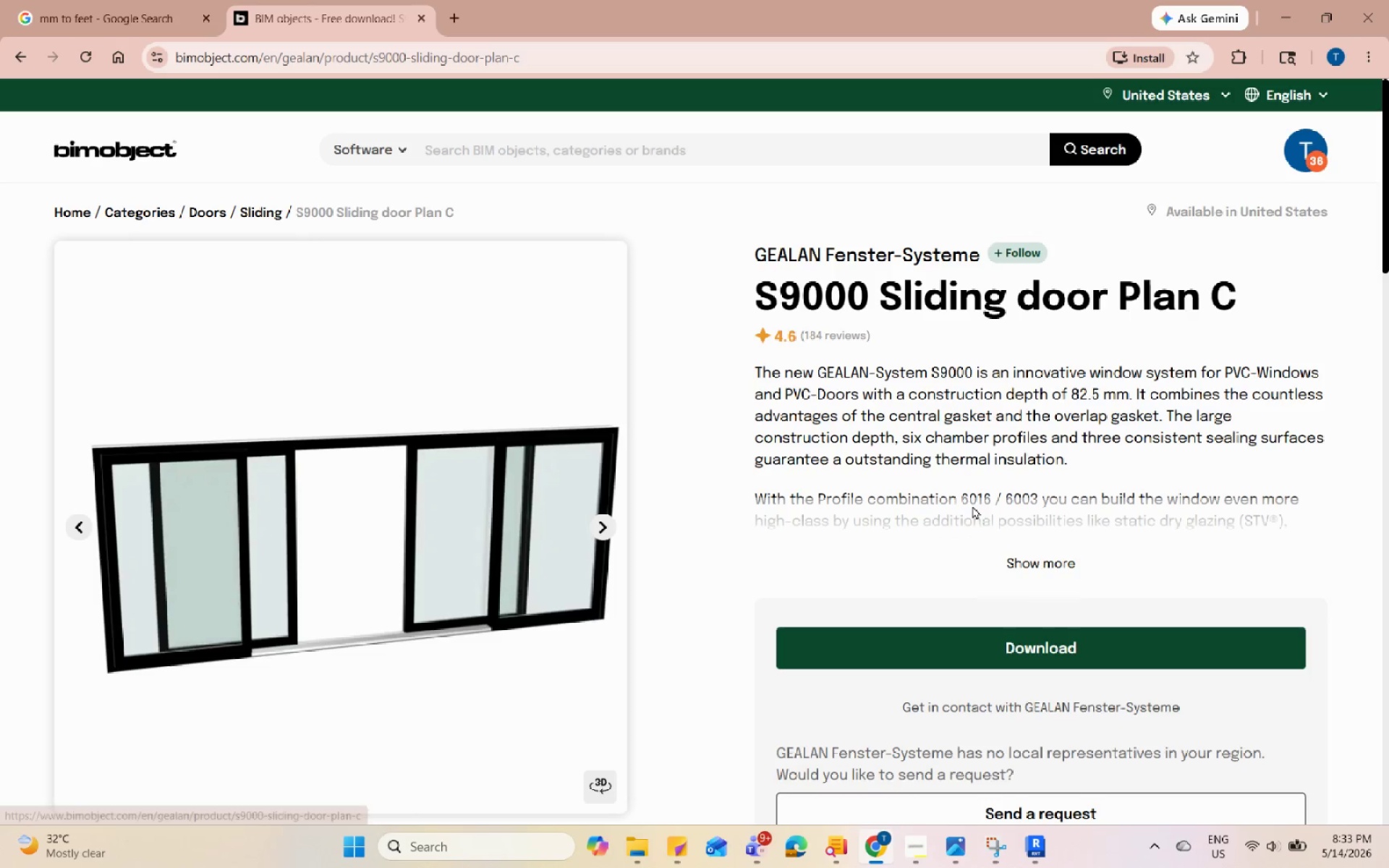 
left_click([1037, 637])
 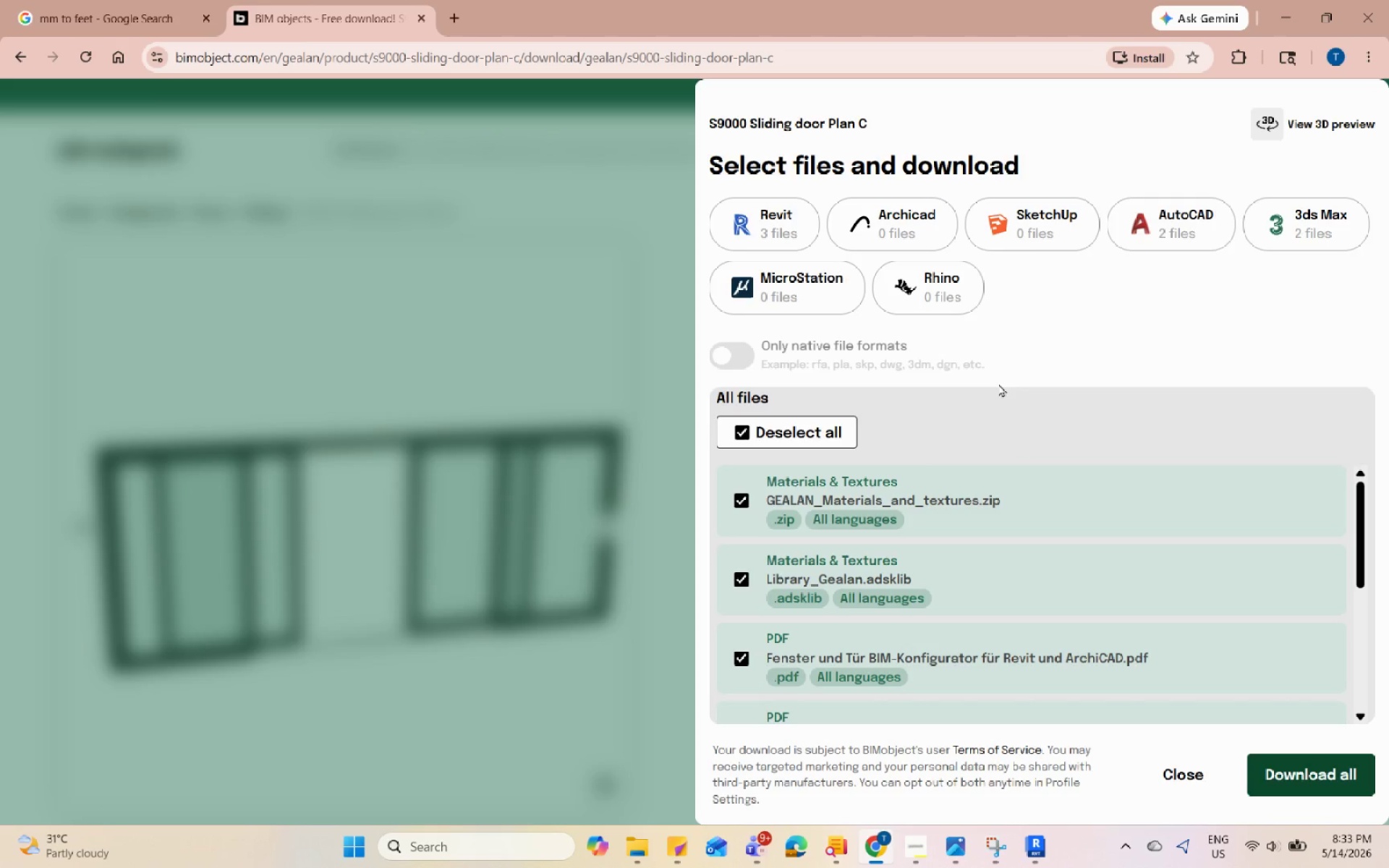 
left_click([741, 425])
 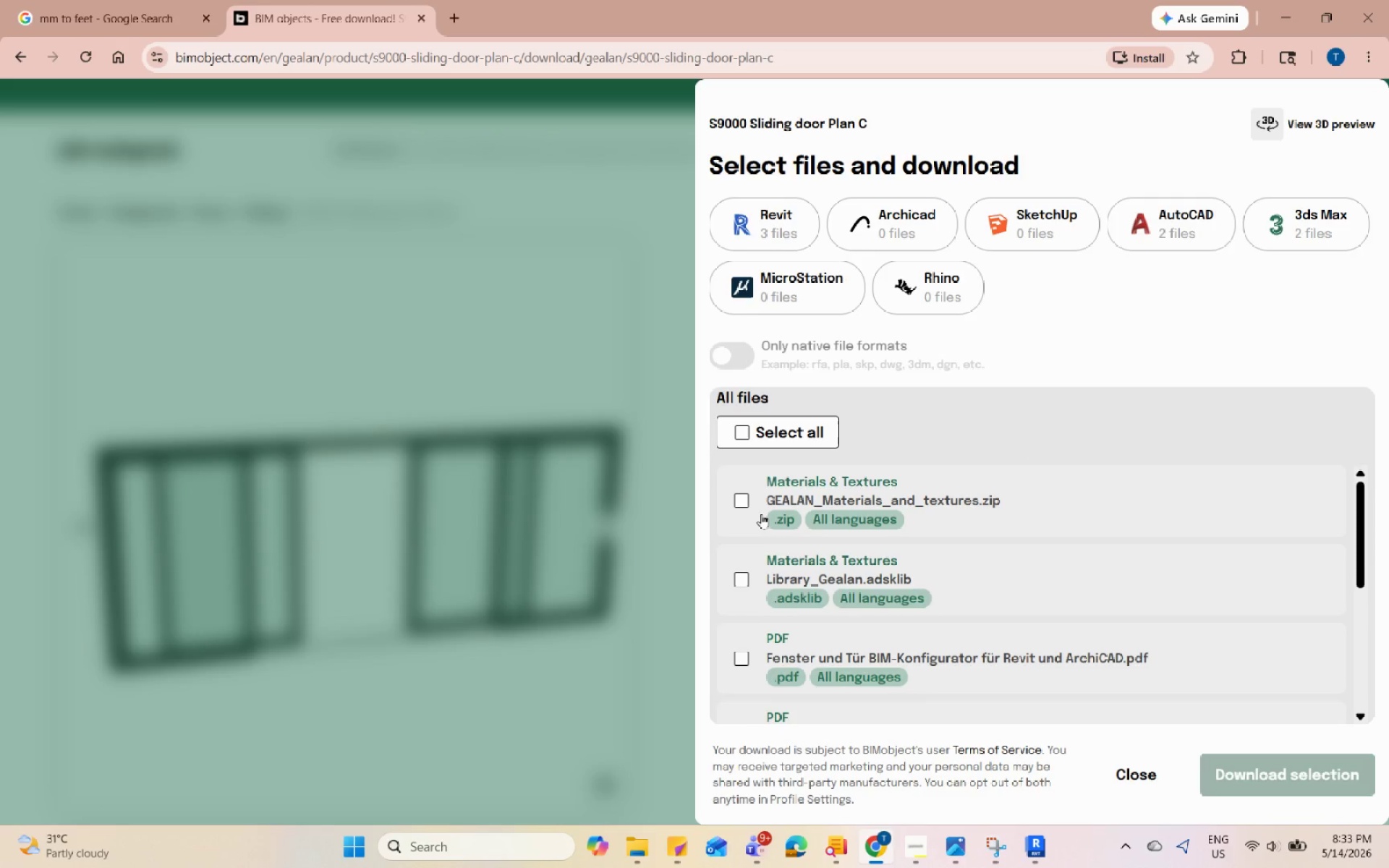 
scroll: coordinate [761, 516], scroll_direction: down, amount: 9.0
 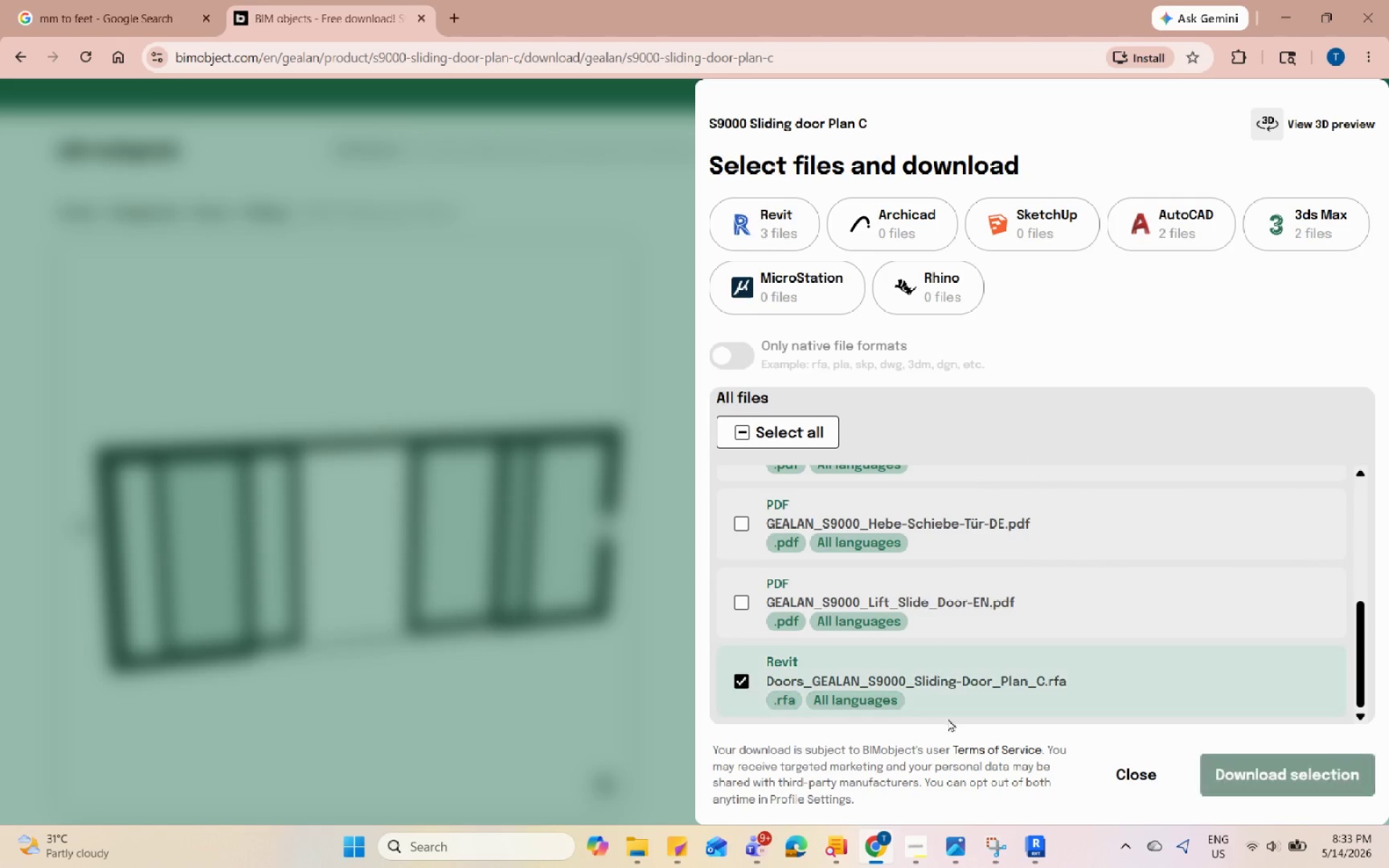 
left_click([1257, 763])
 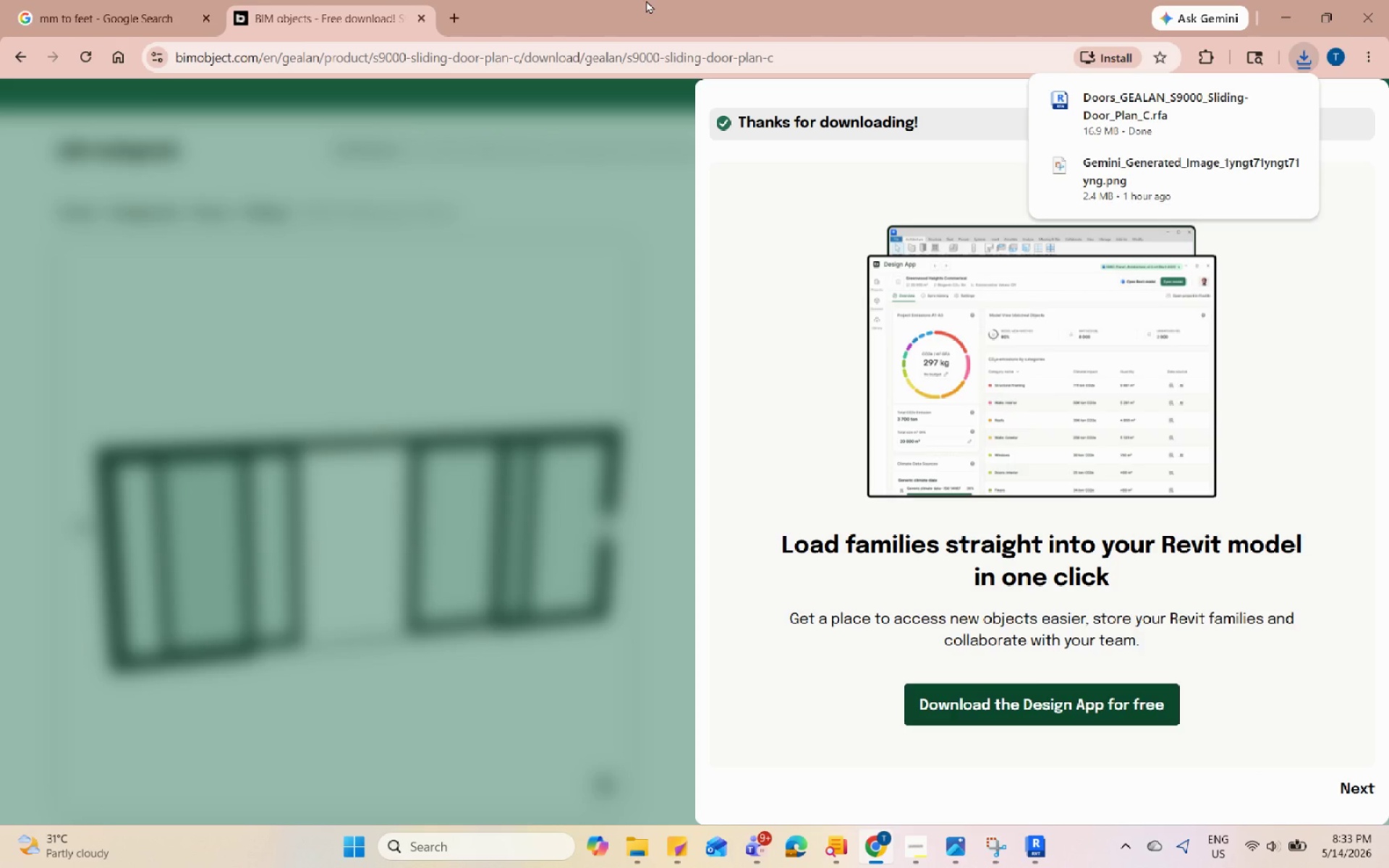 
left_click([1296, 16])
 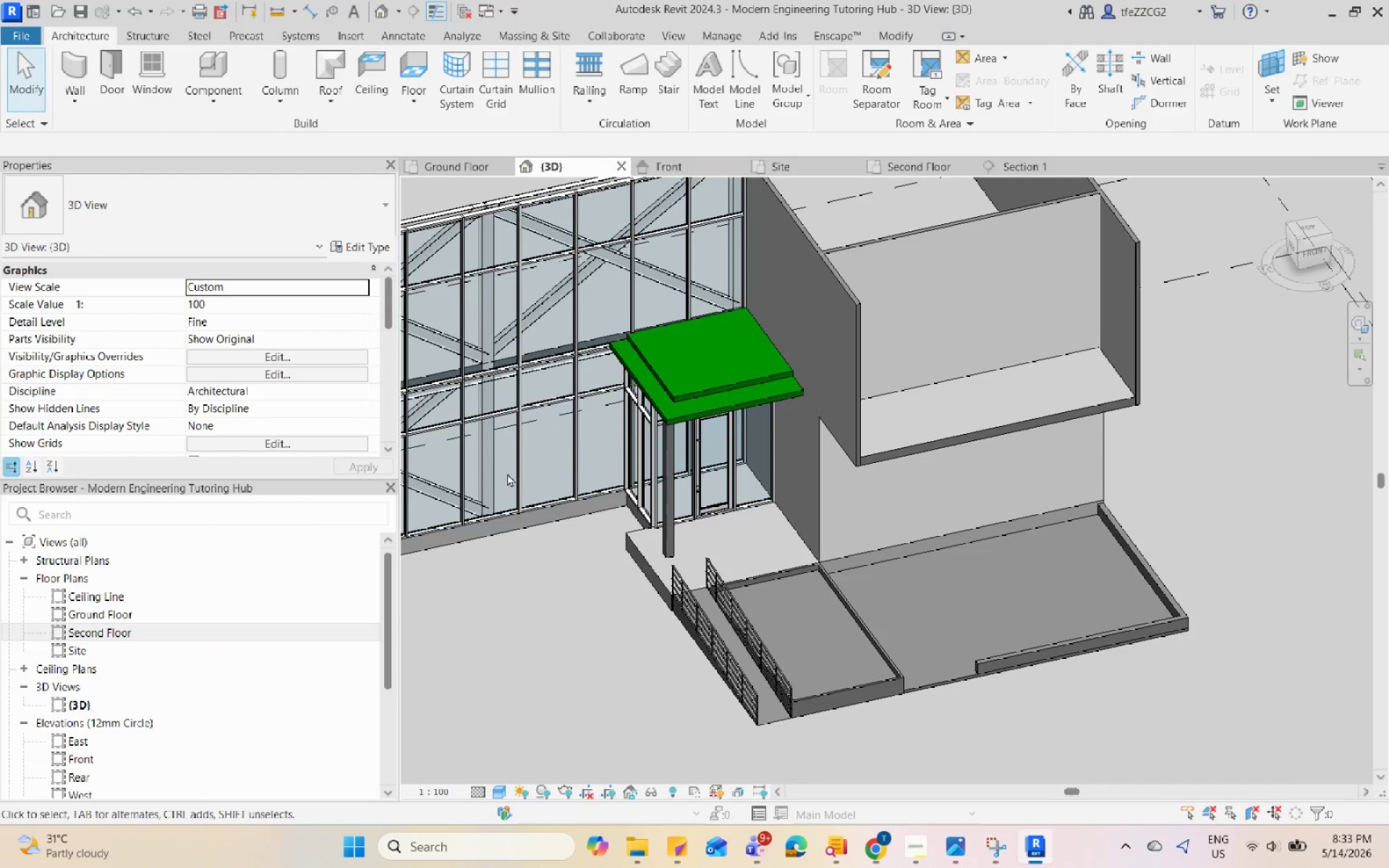 
scroll: coordinate [788, 542], scroll_direction: down, amount: 2.0
 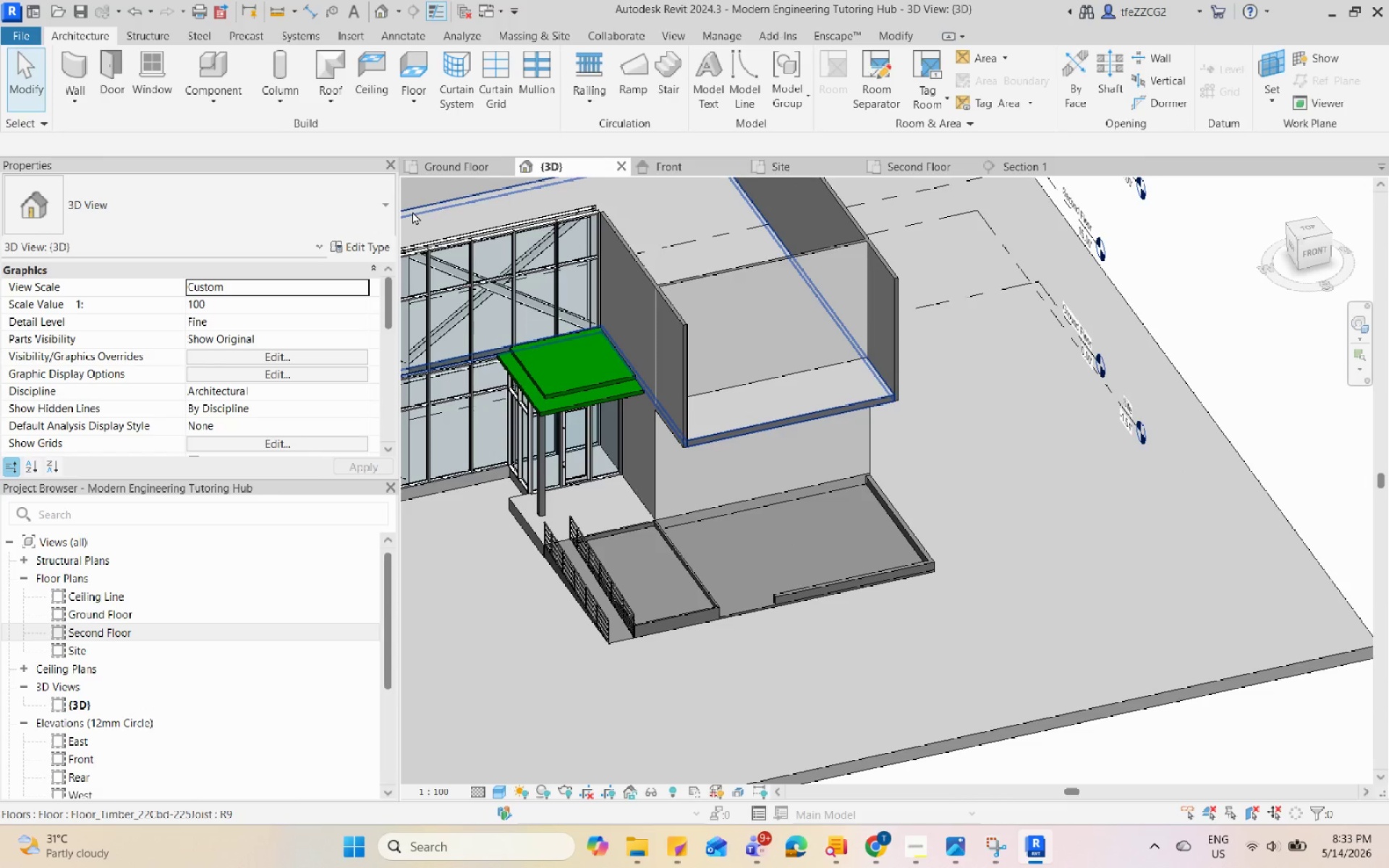 
type(DR)
 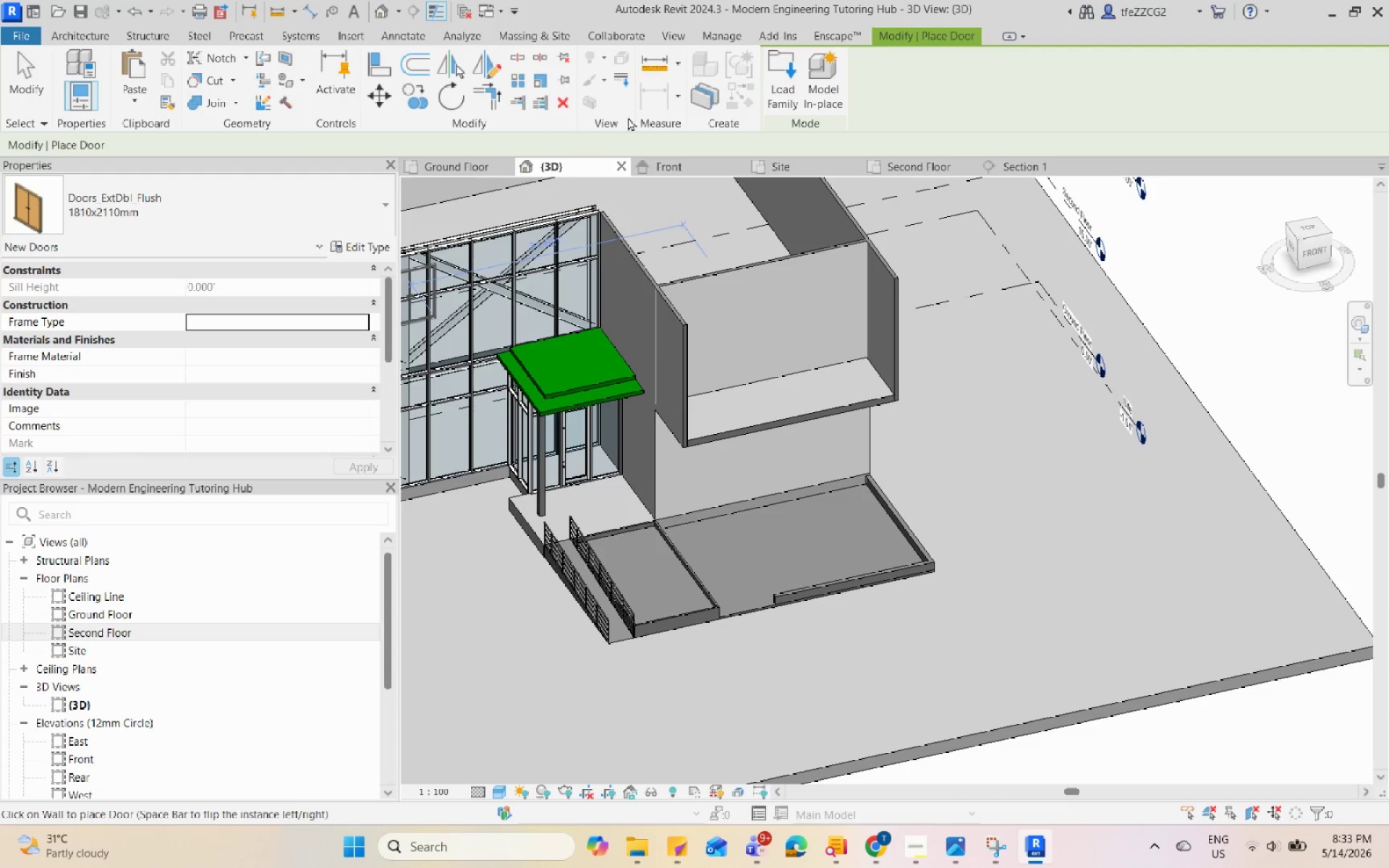 
left_click([779, 85])
 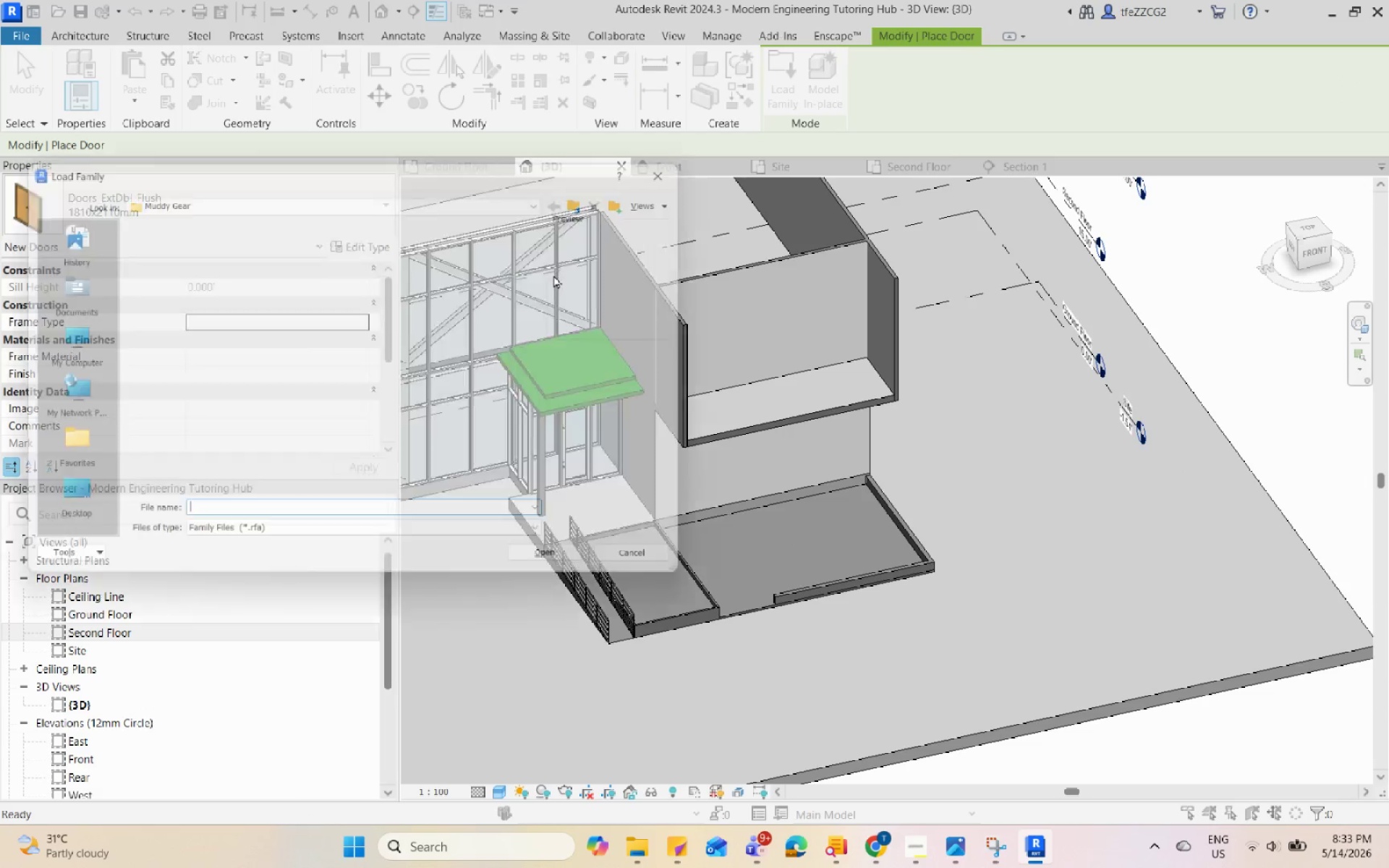 
scroll: coordinate [383, 344], scroll_direction: up, amount: 4.0
 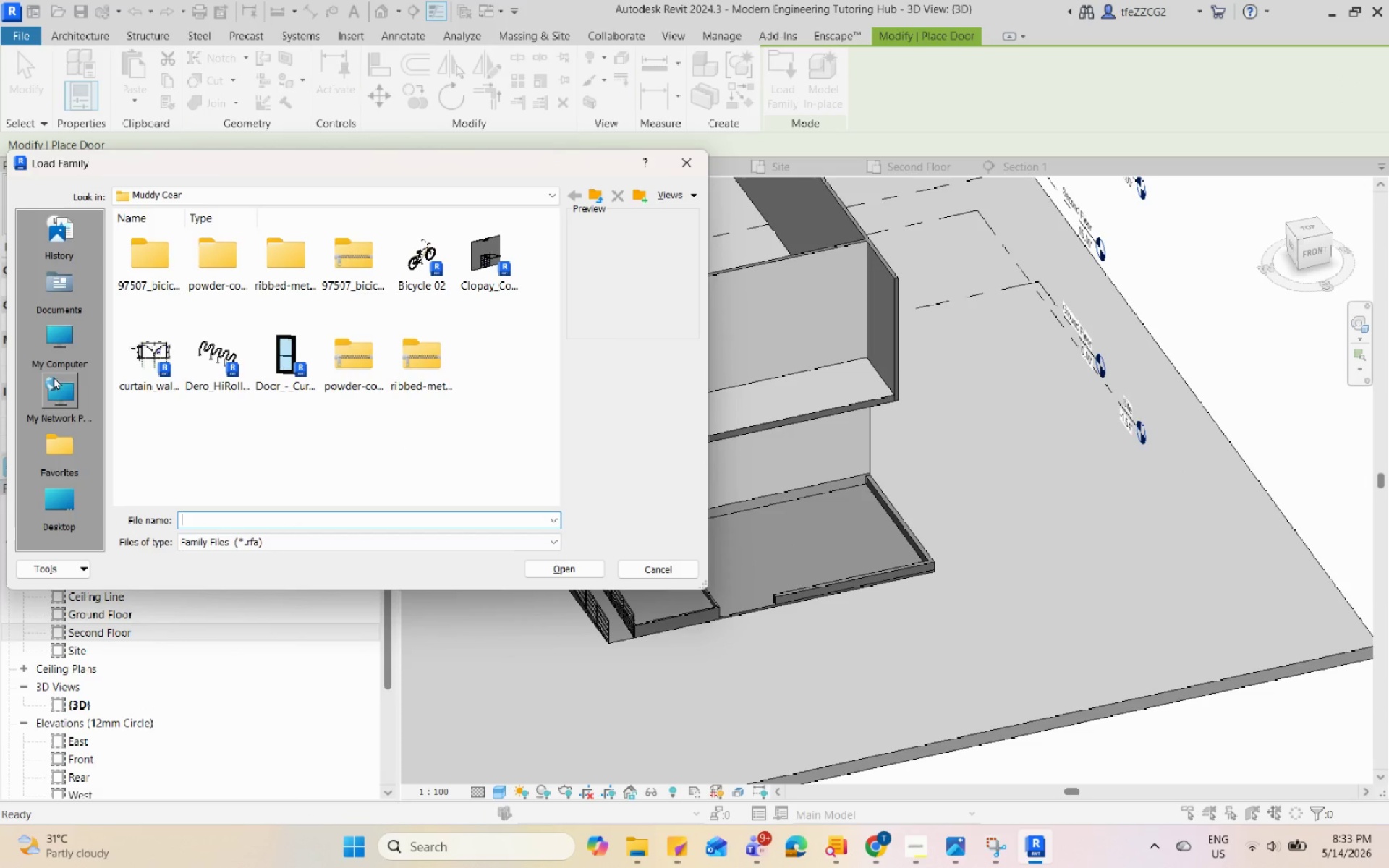 
left_click([64, 509])
 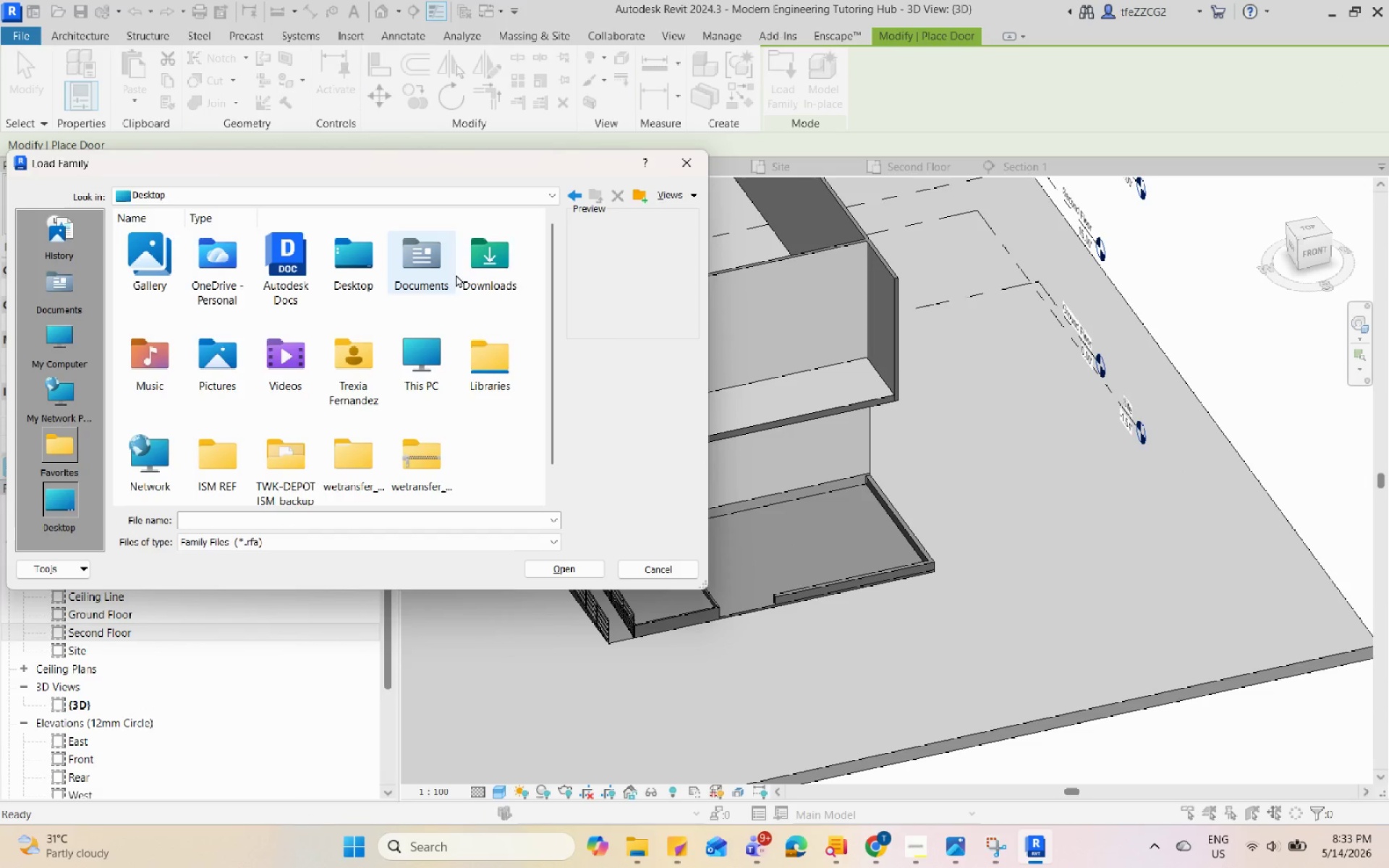 
double_click([475, 260])
 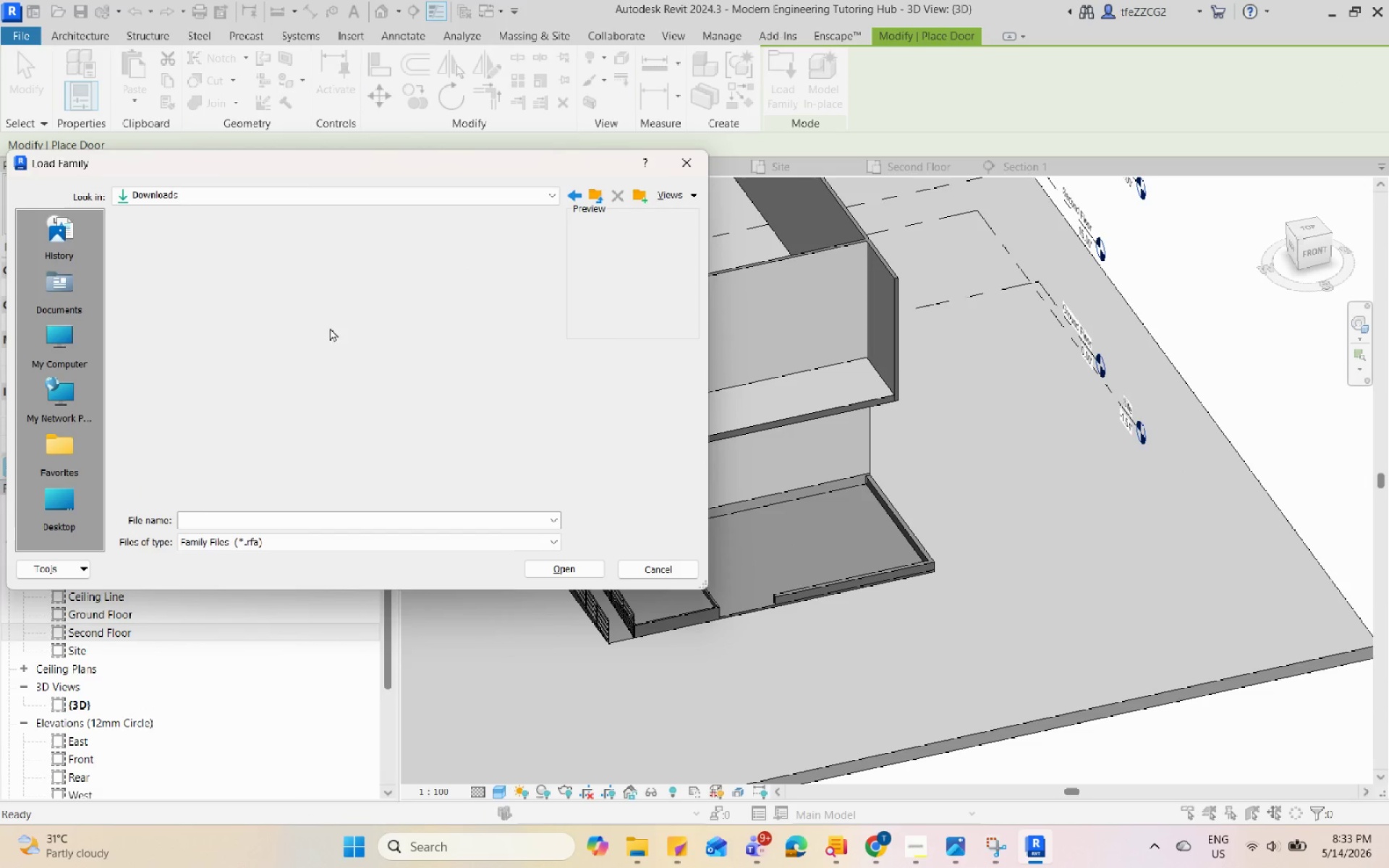 
scroll: coordinate [279, 329], scroll_direction: up, amount: 4.0
 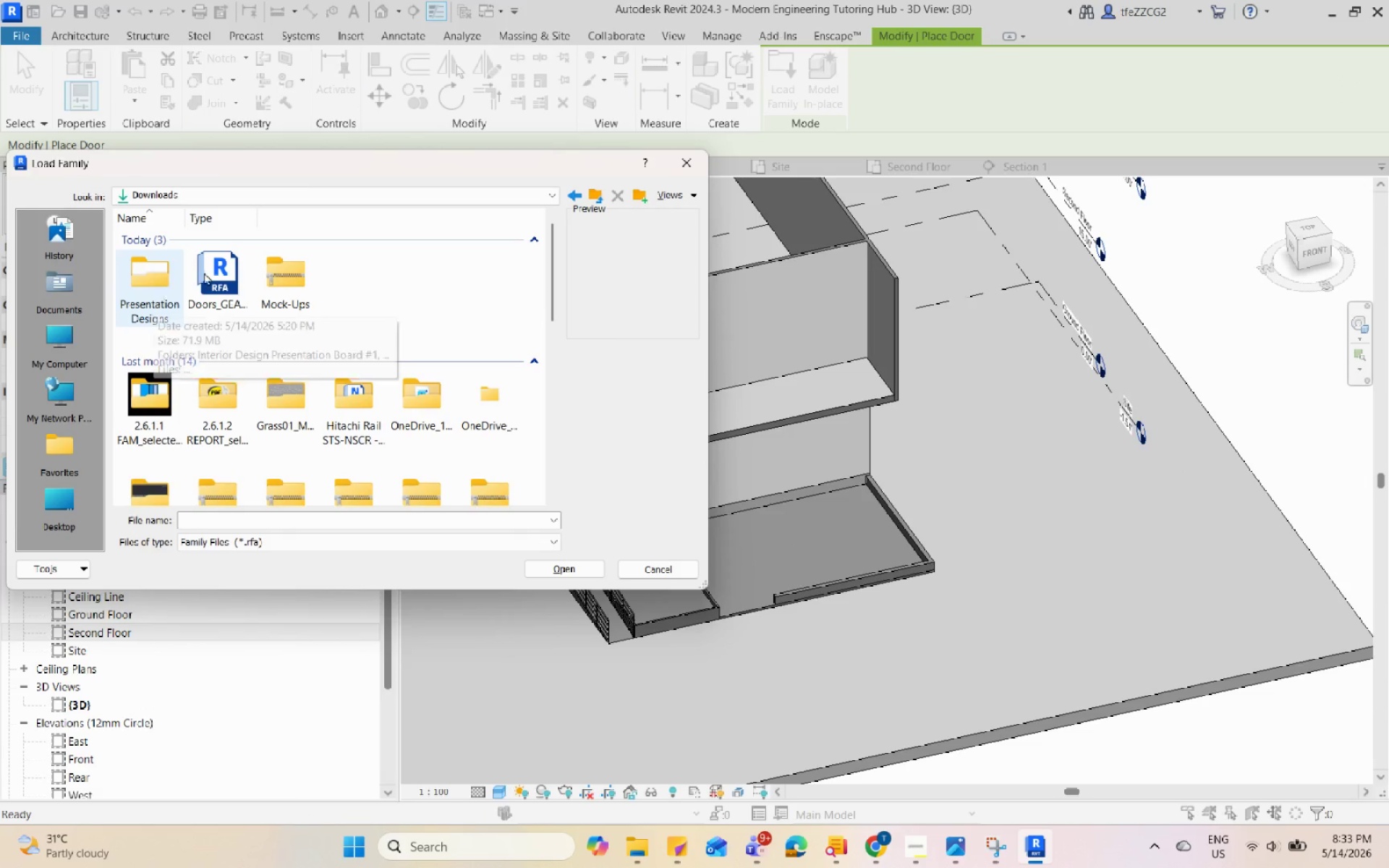 
left_click([209, 271])
 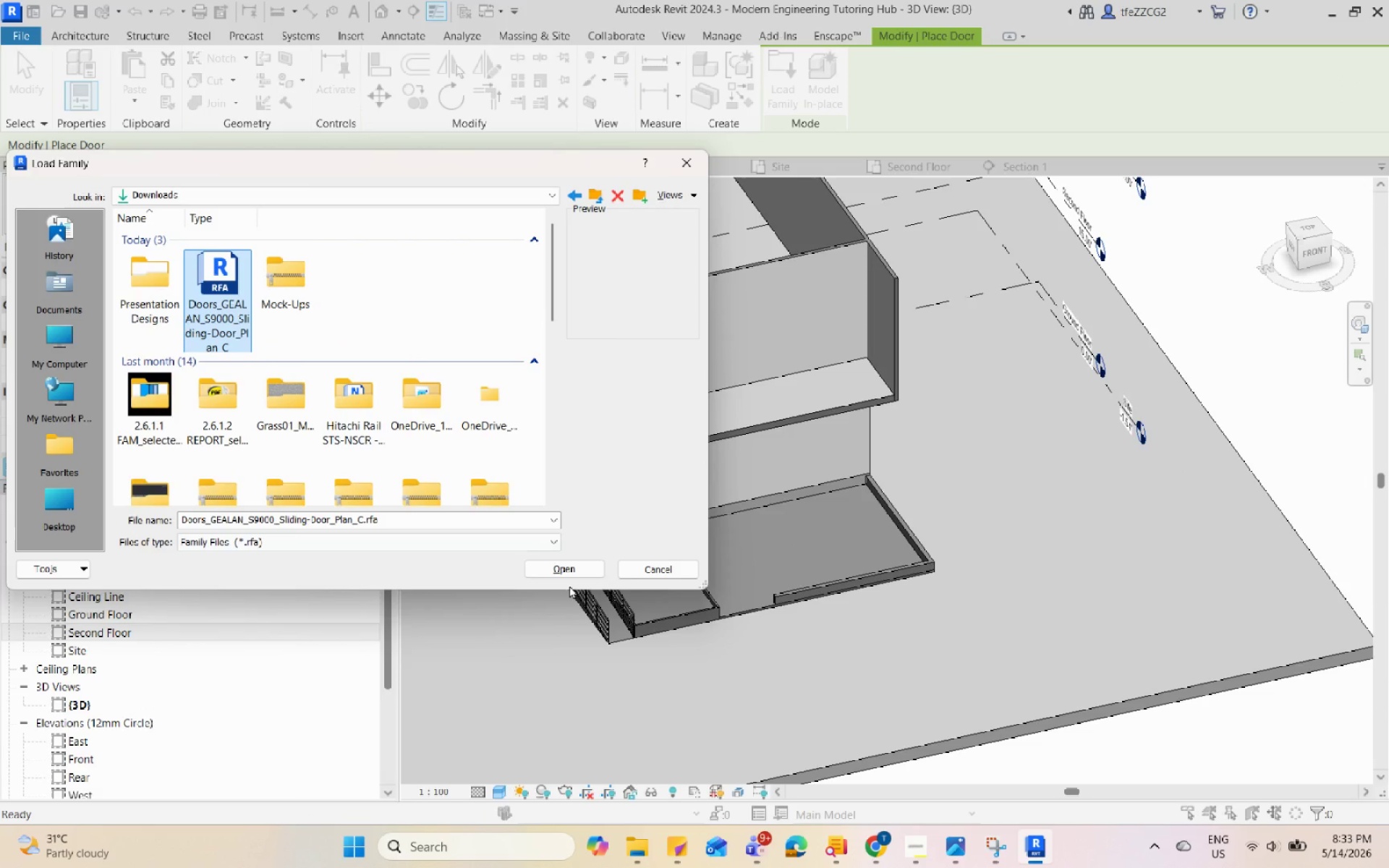 
left_click([570, 567])
 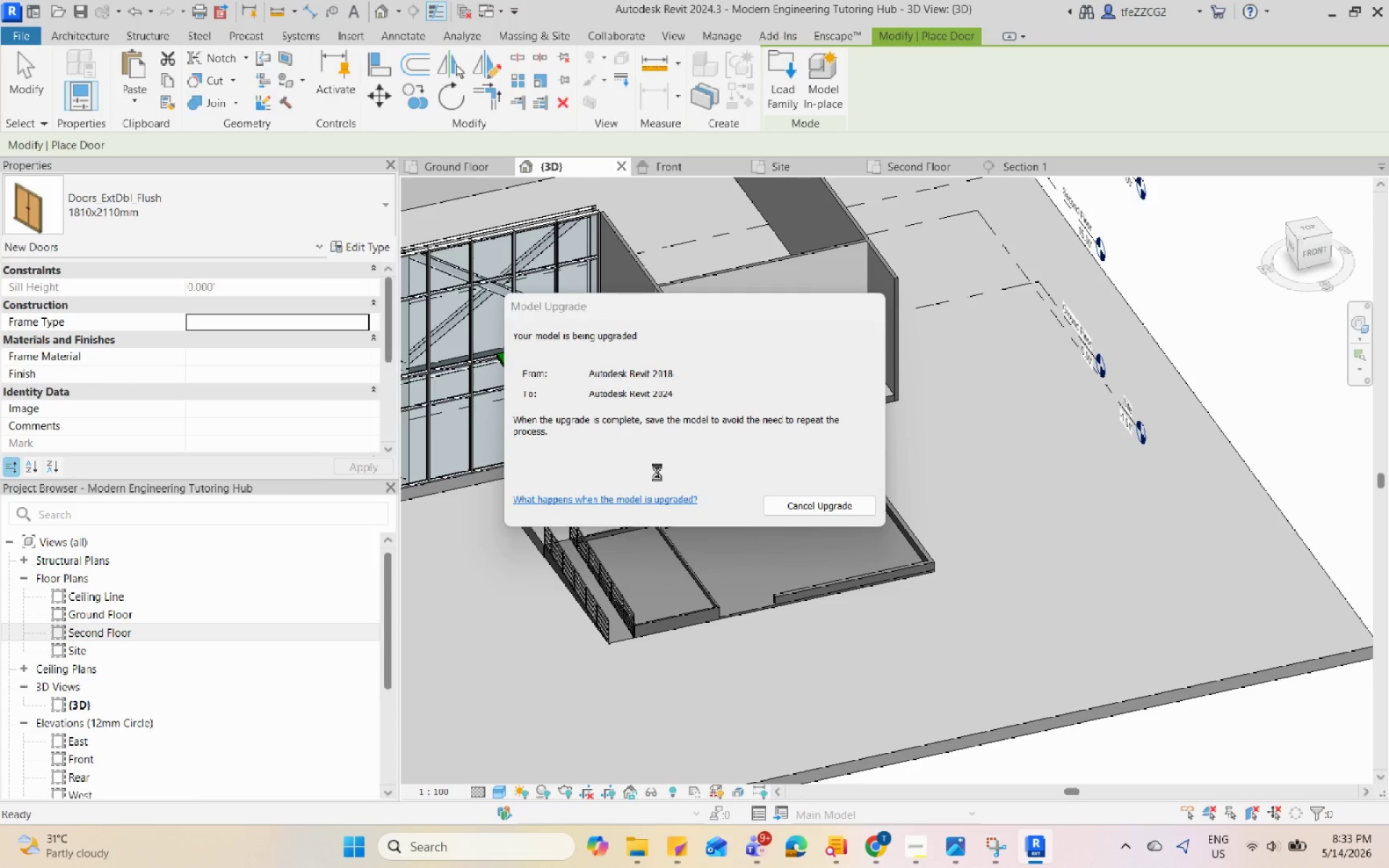 
wait(28.16)
 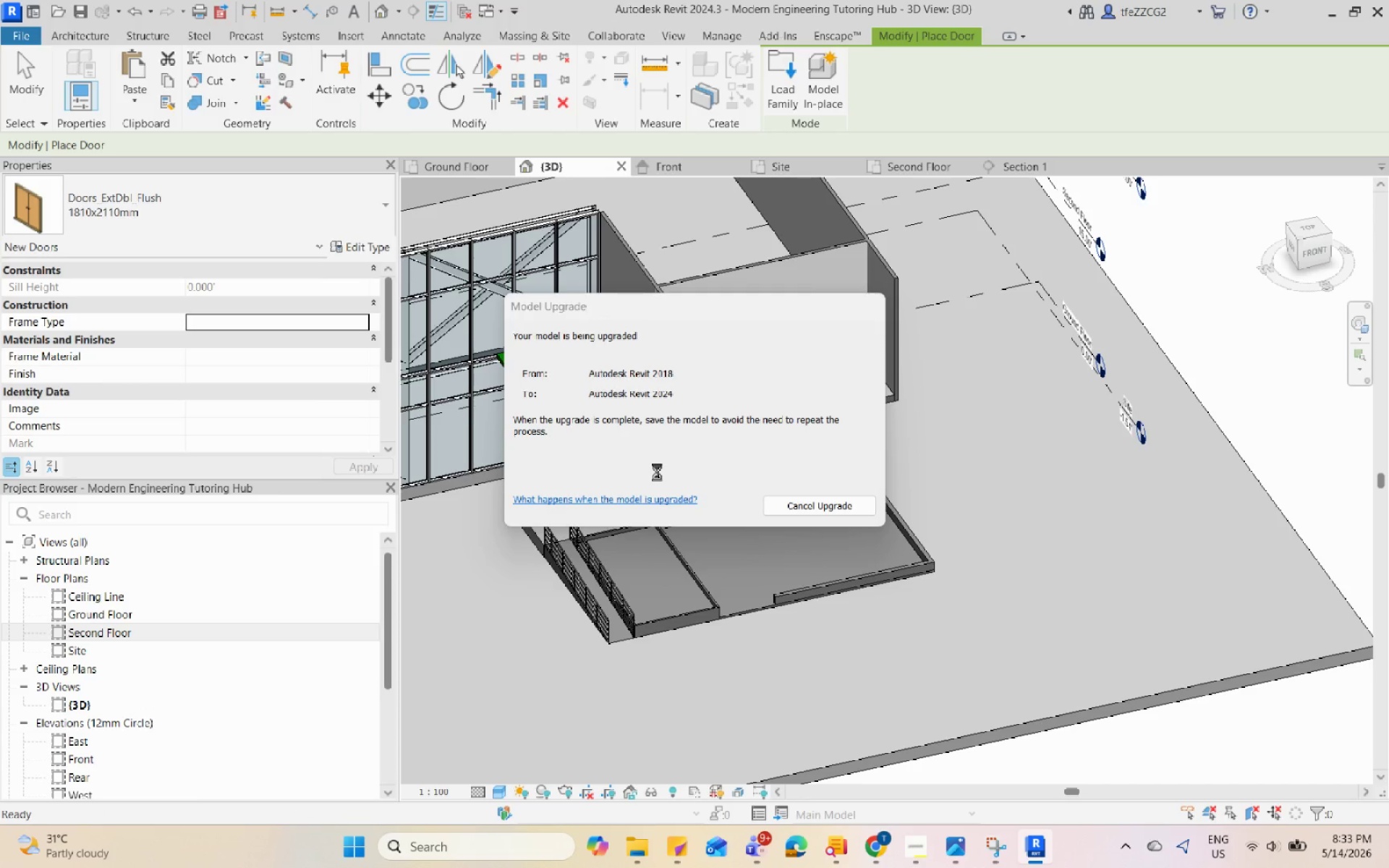 
left_click([925, 846])